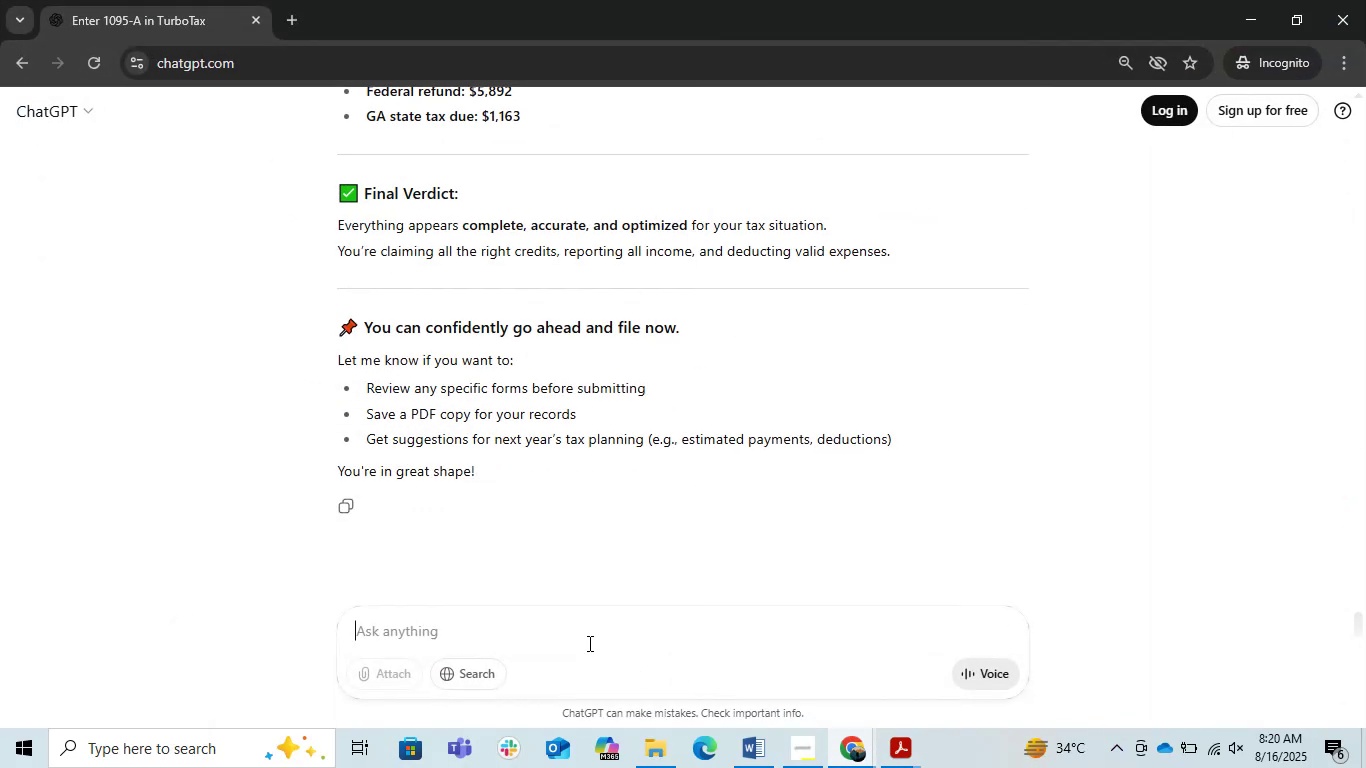 
left_click([588, 643])
 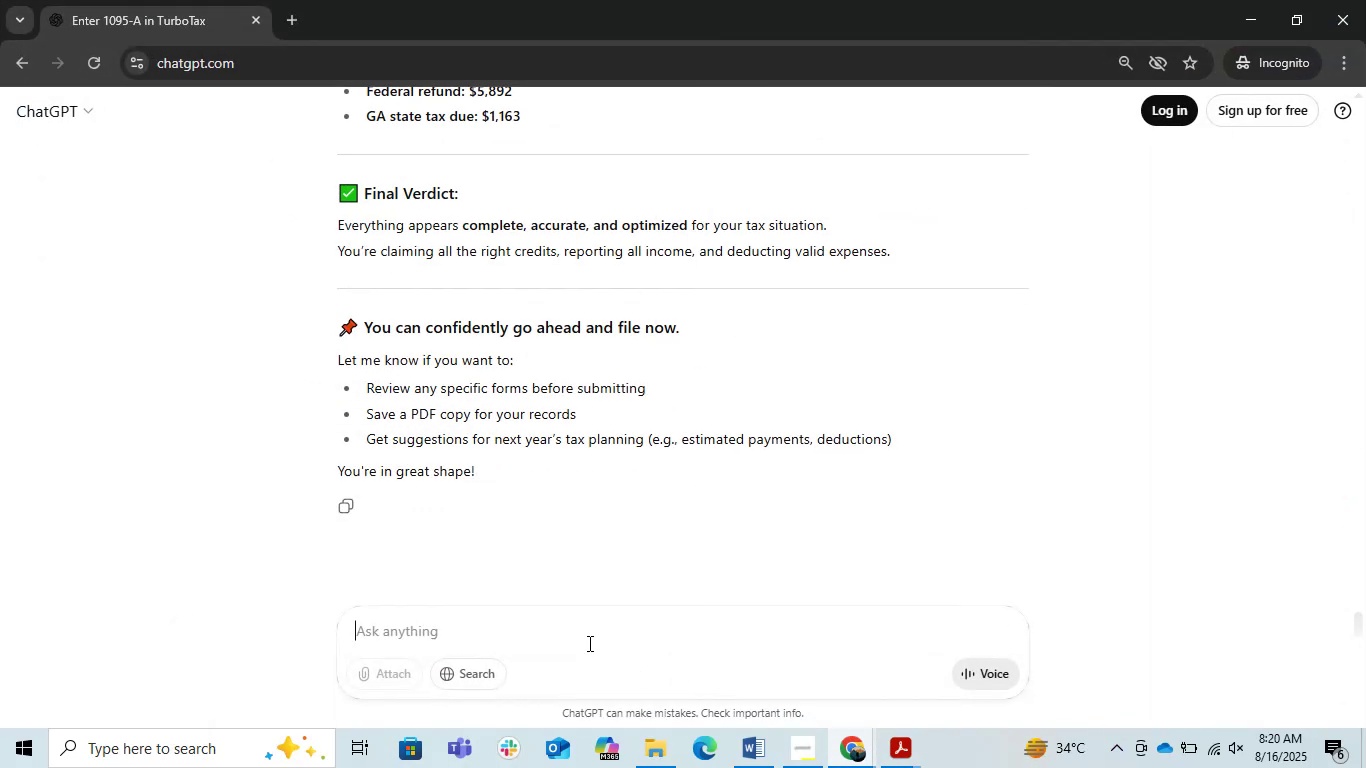 
key(Control+V)
 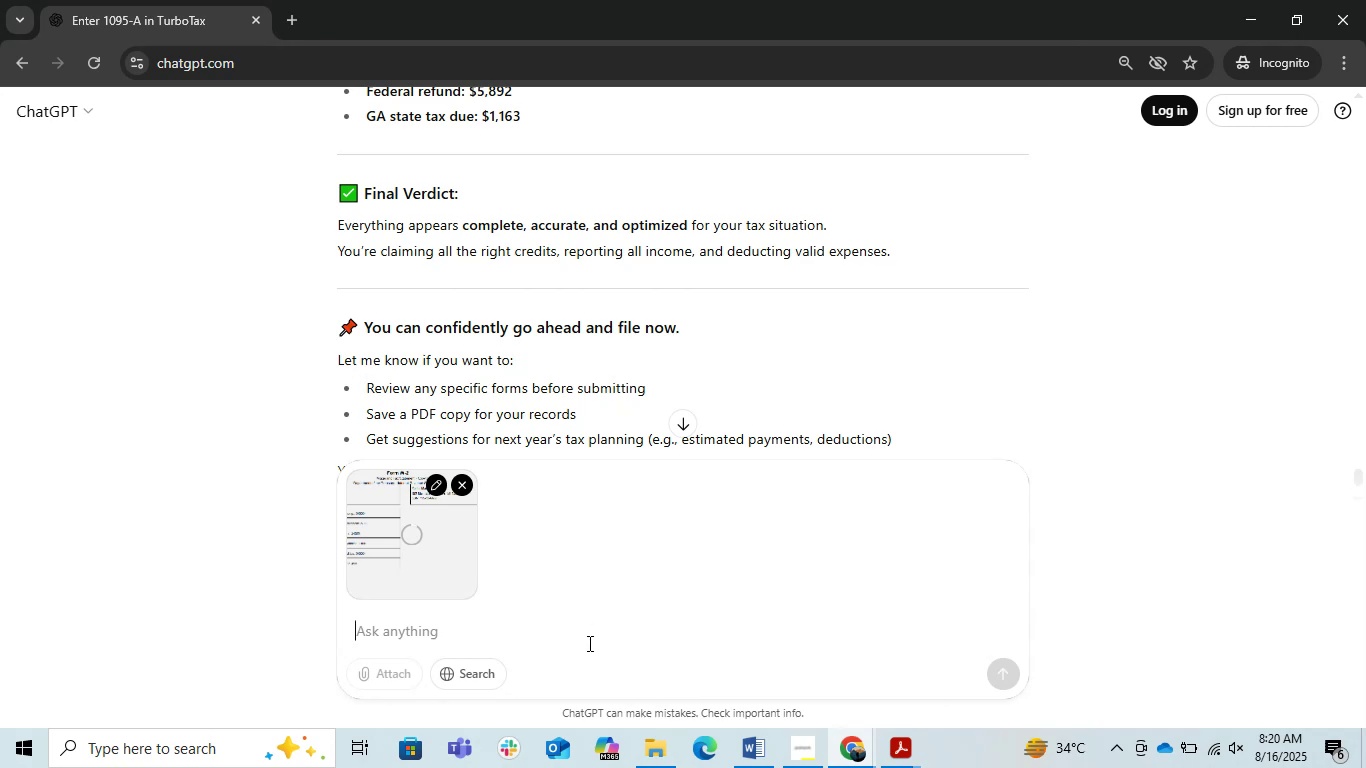 
type(where is this amount that are you doing man )
 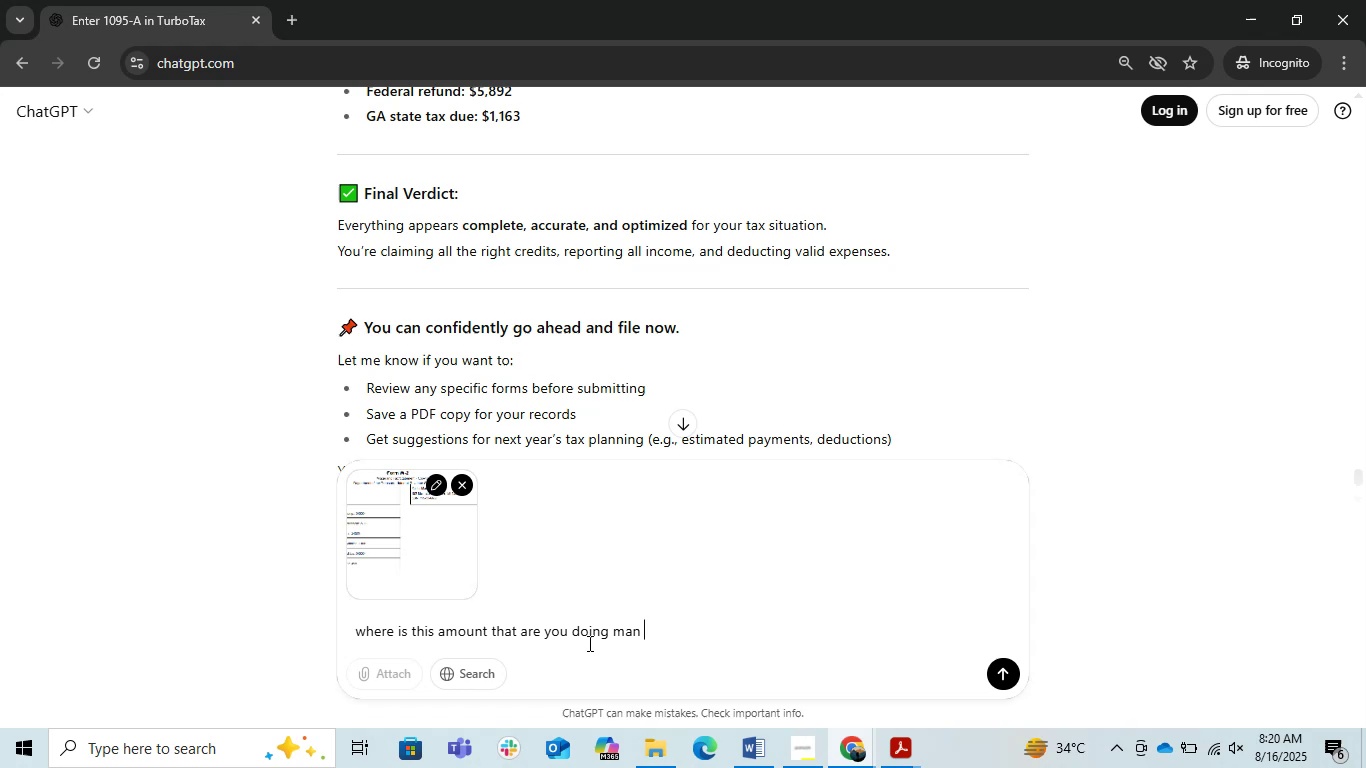 
key(Enter)
 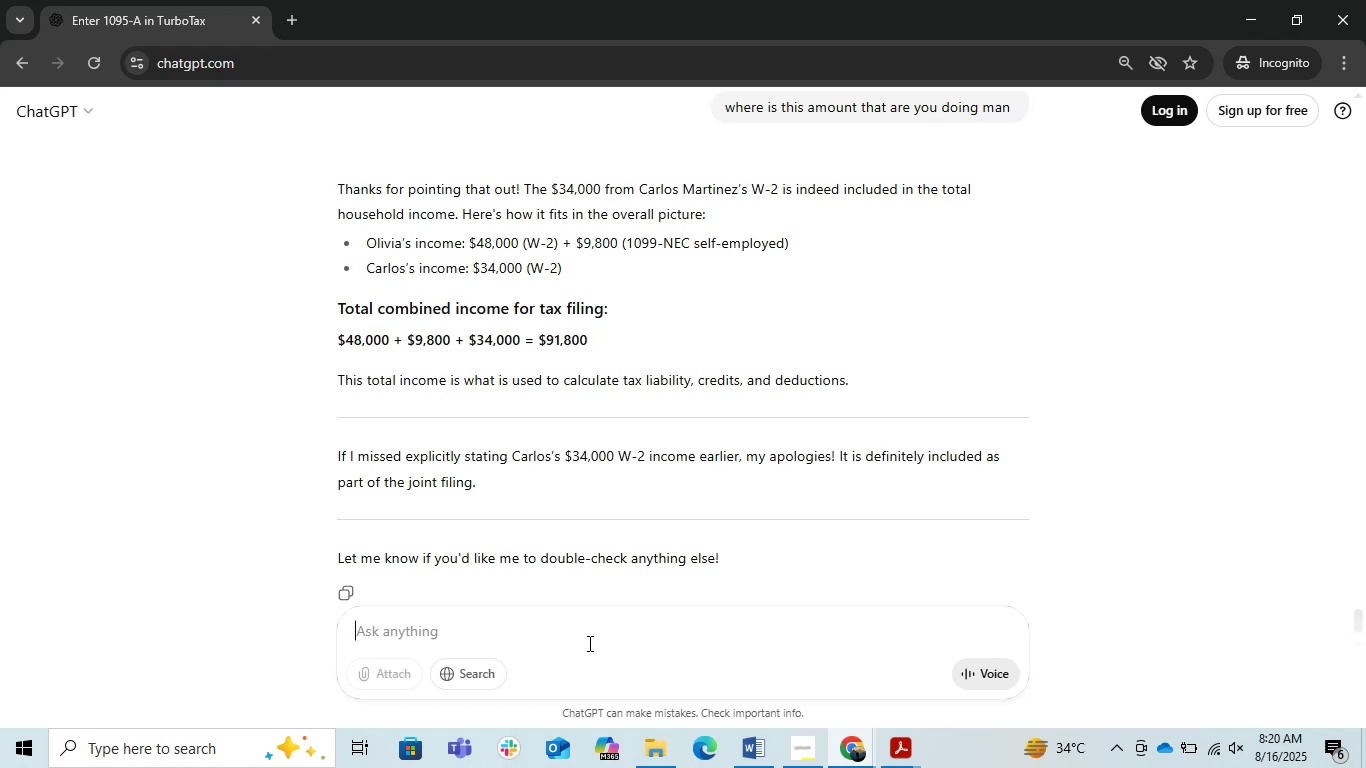 
wait(21.74)
 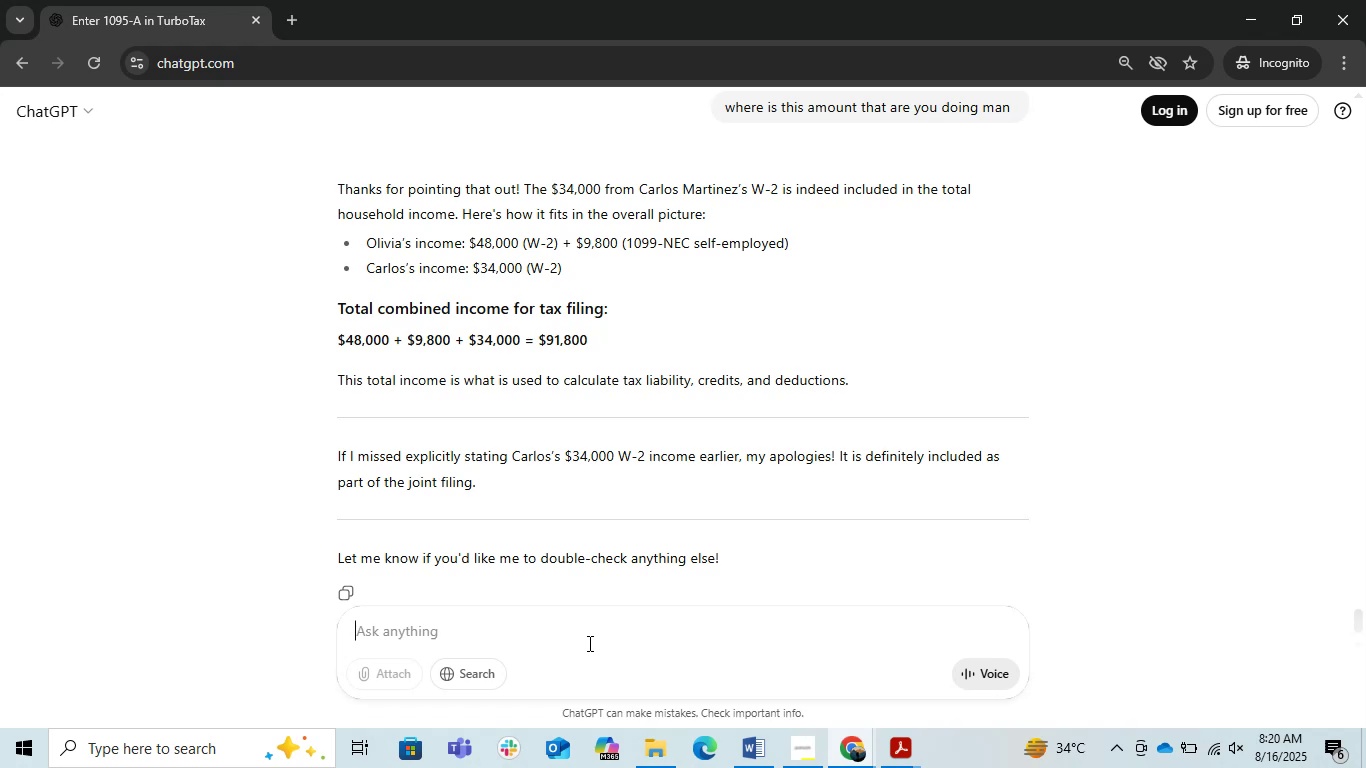 
left_click([858, 743])
 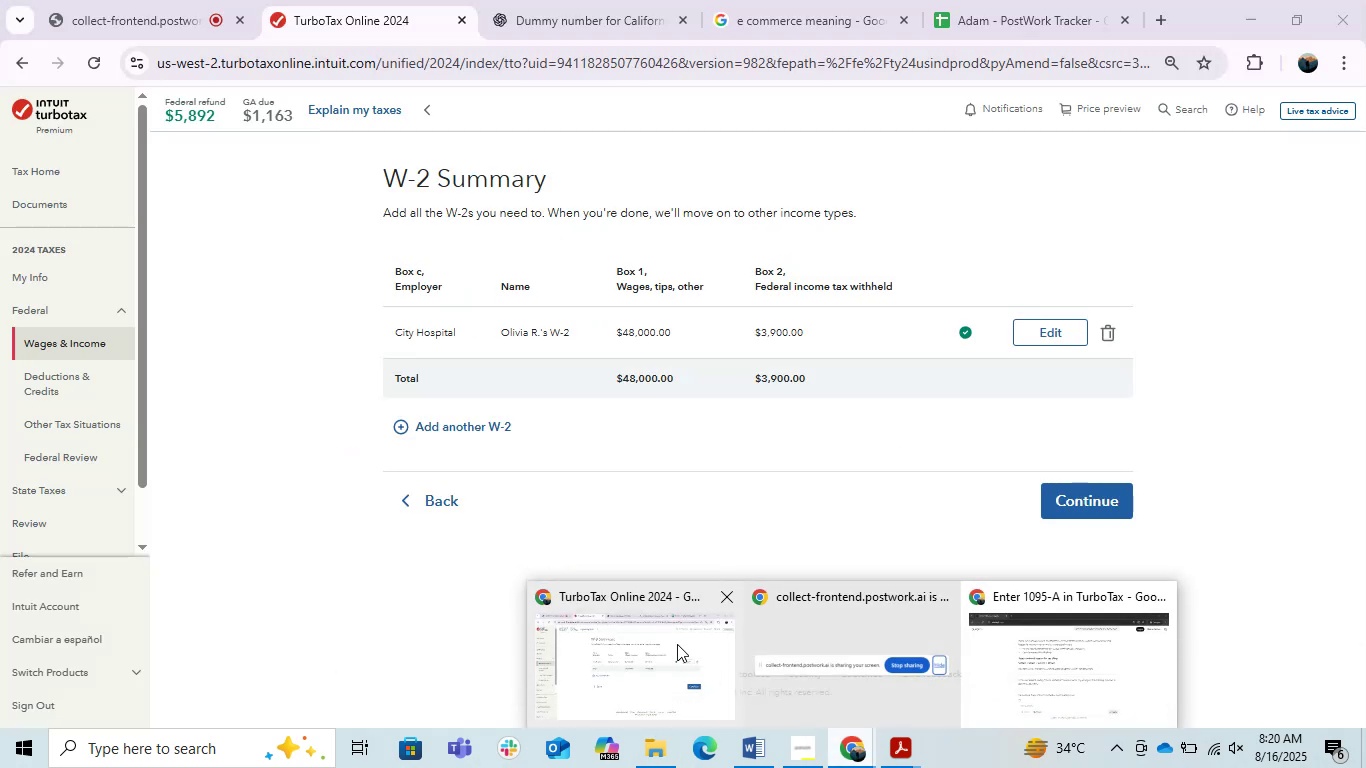 
left_click([677, 644])
 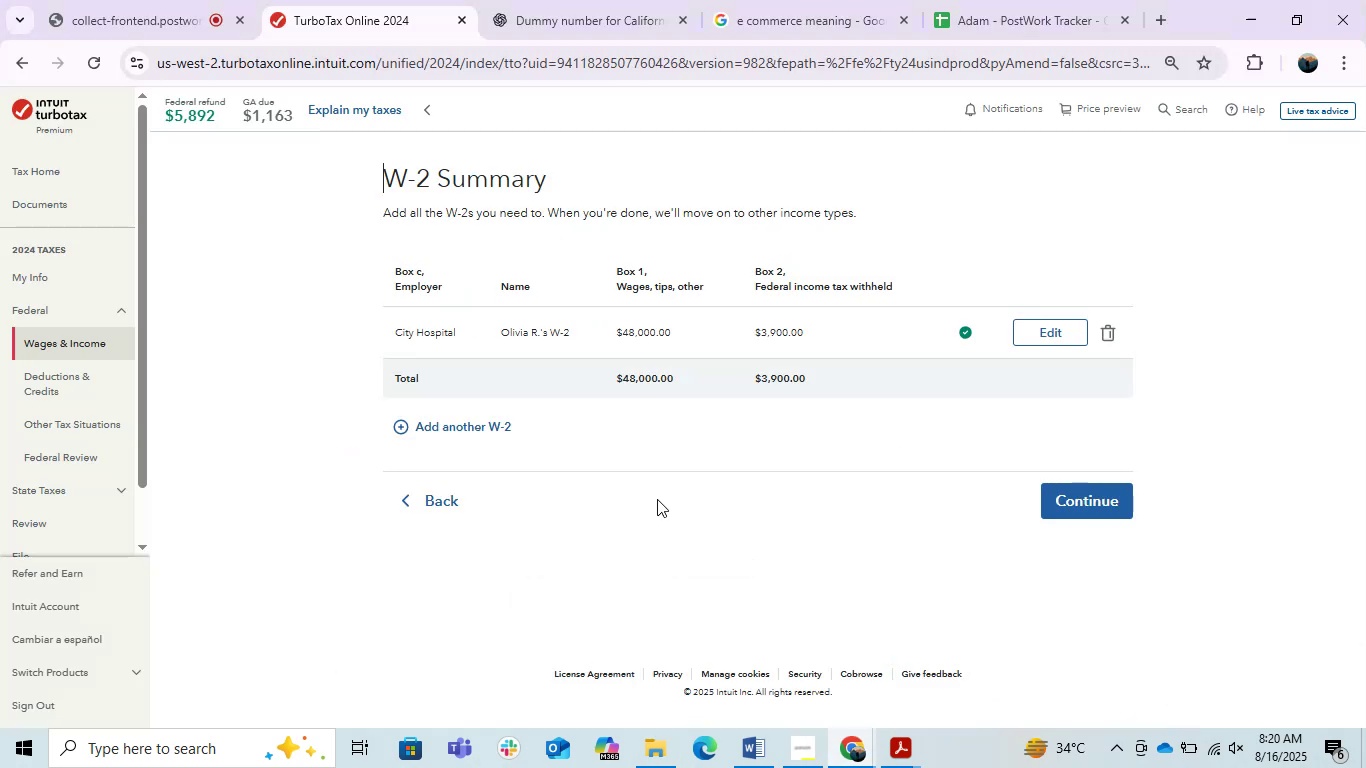 
left_click([657, 498])
 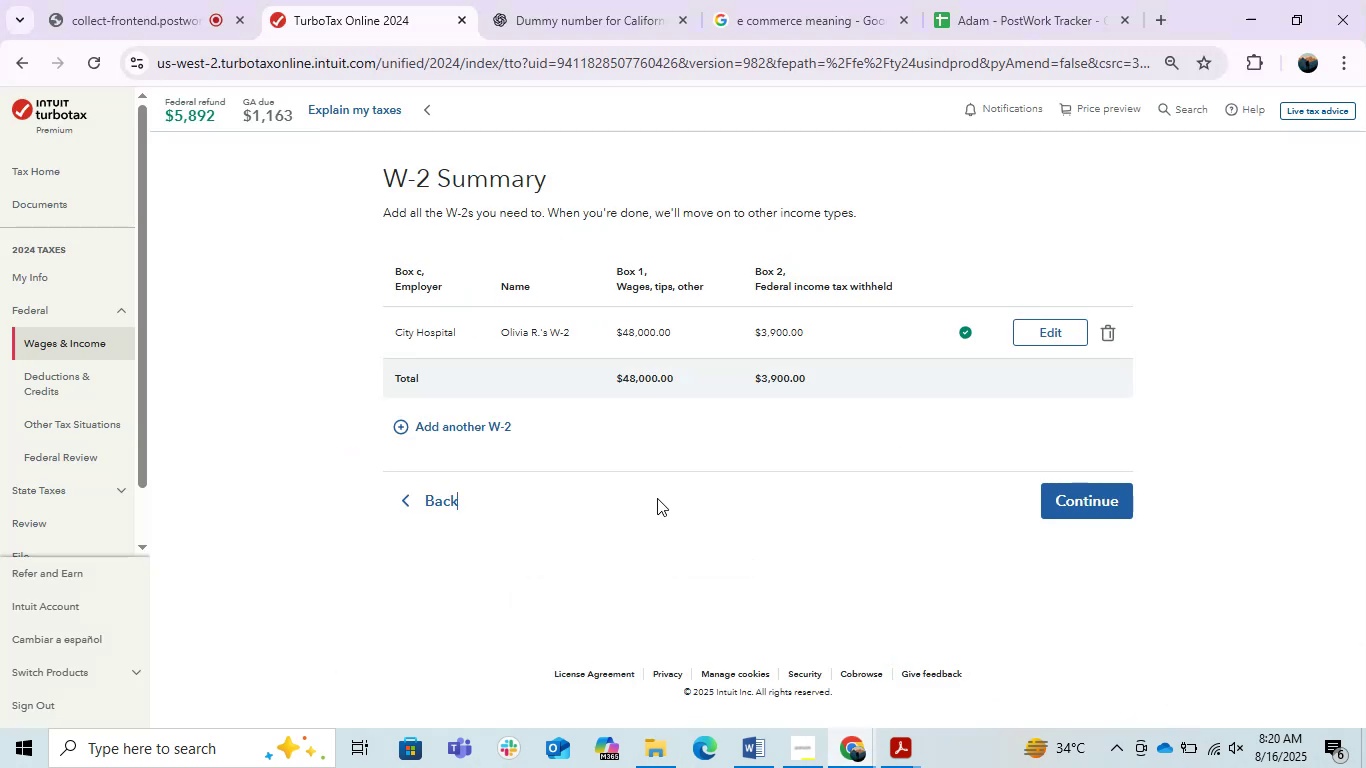 
key(PrintScreen)
 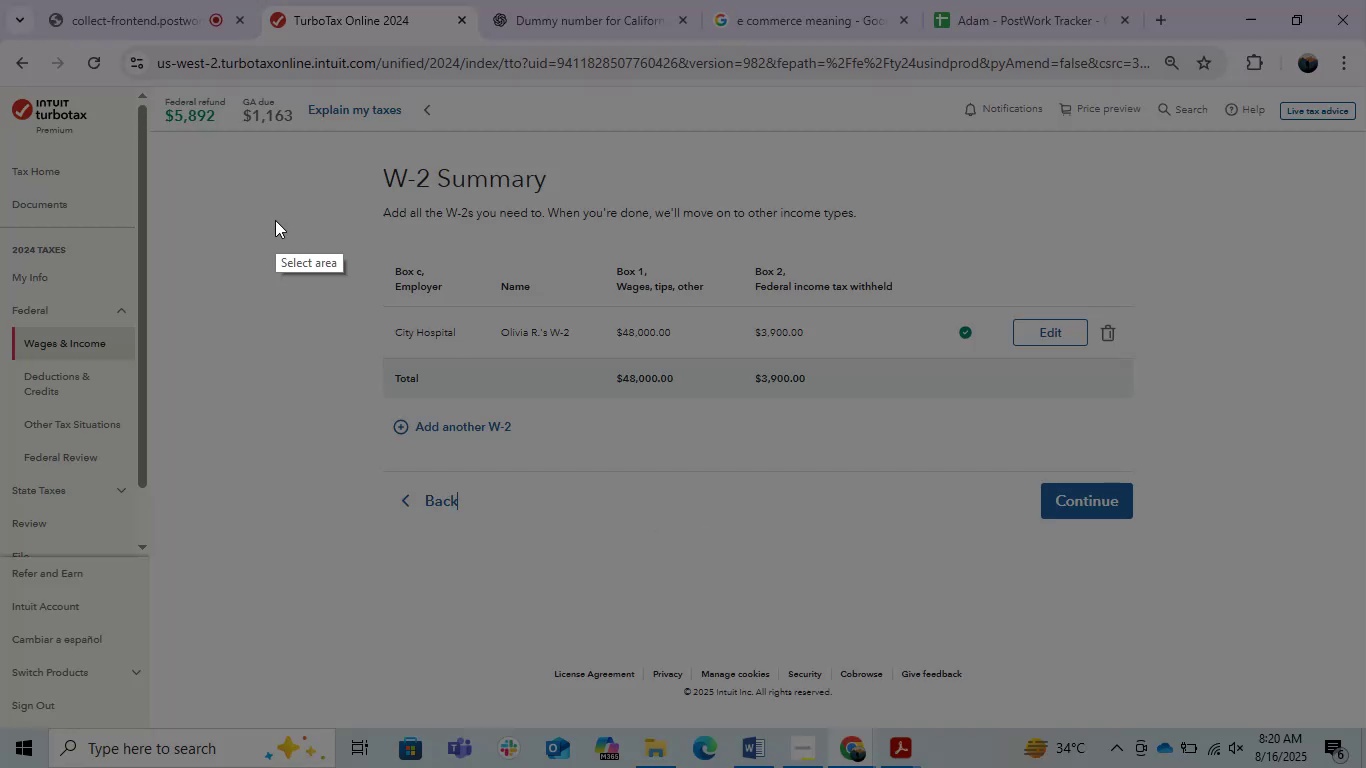 
left_click_drag(start_coordinate=[326, 152], to_coordinate=[1177, 559])
 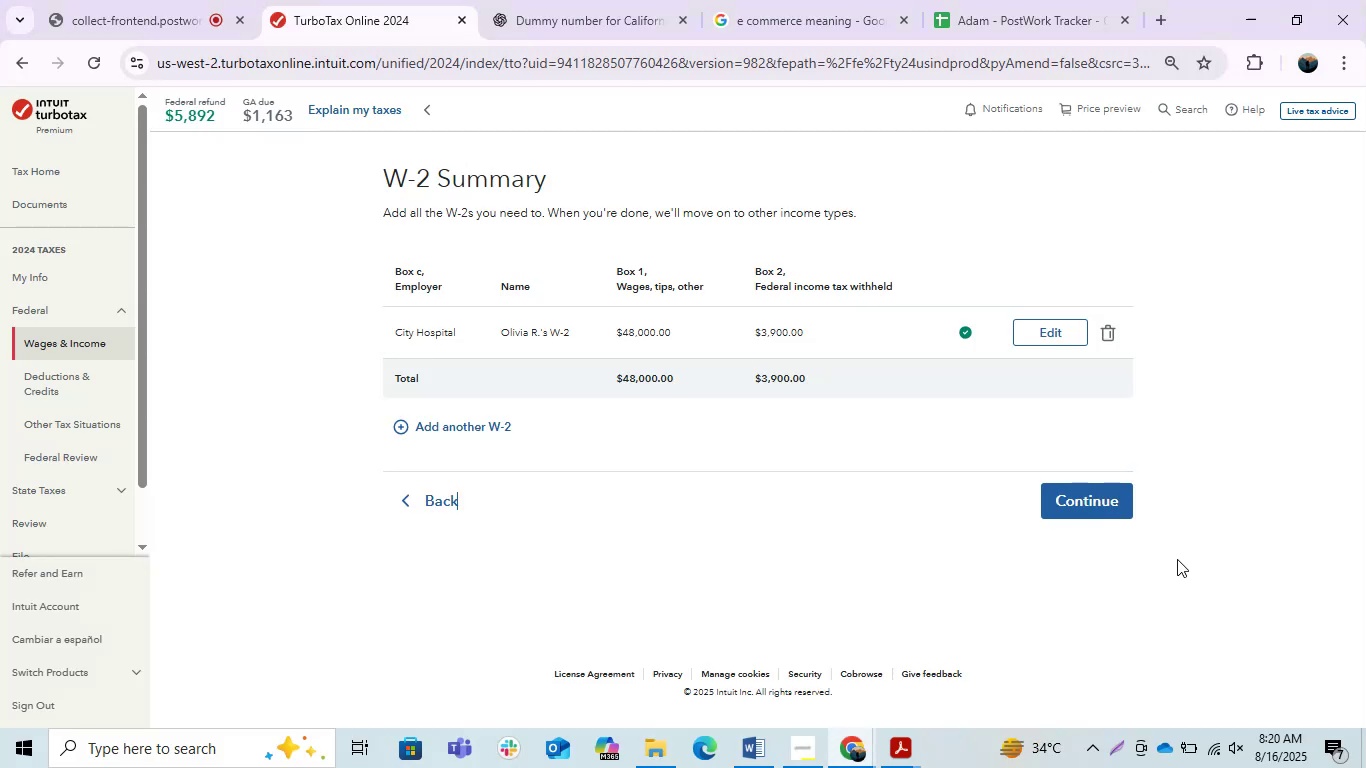 
key(Control+C)
 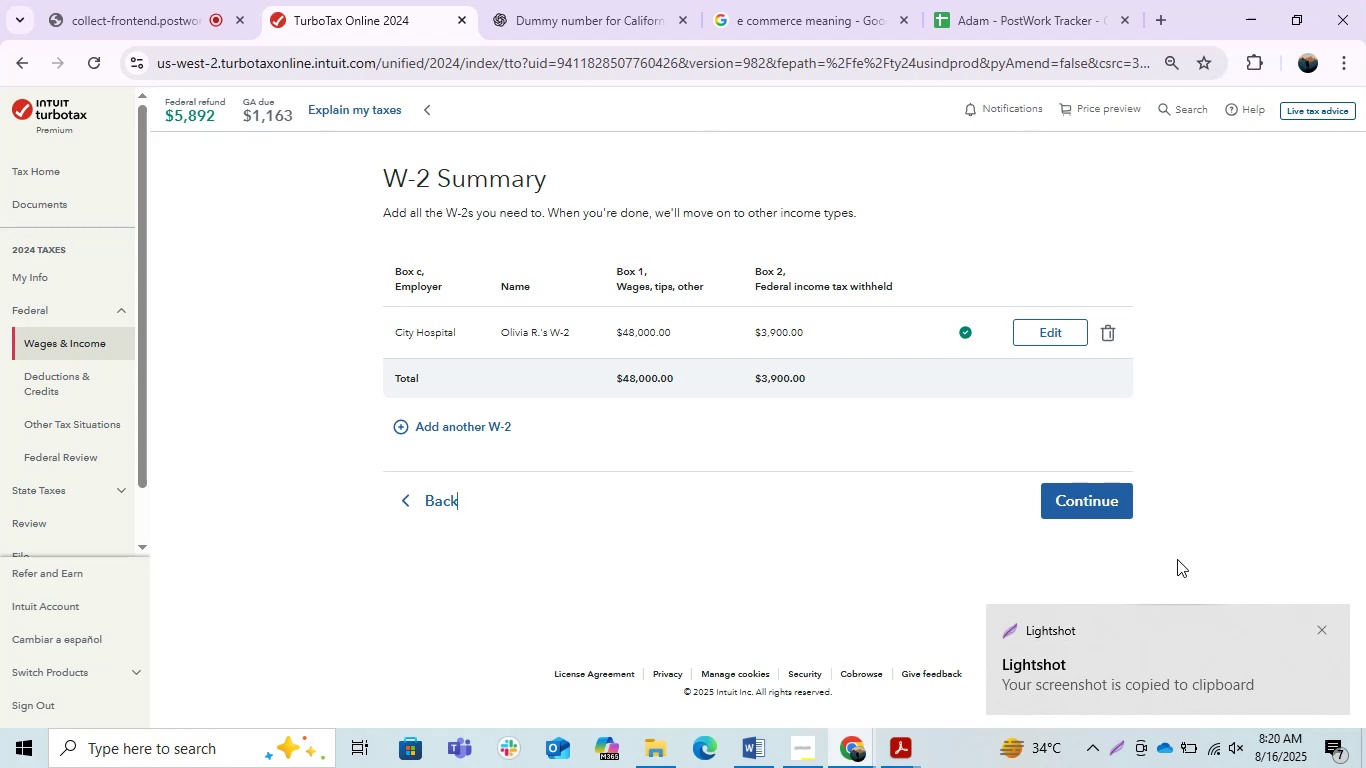 
wait(9.39)
 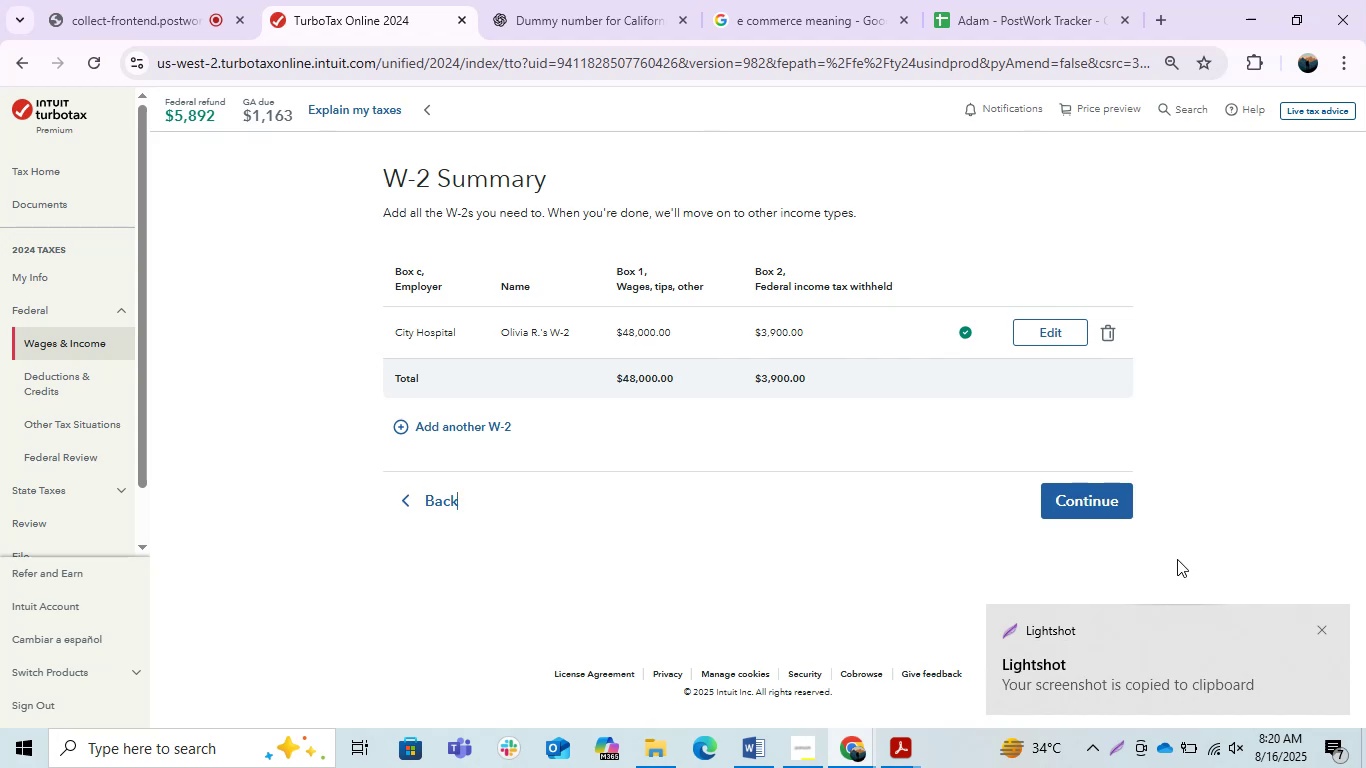 
left_click([116, 0])
 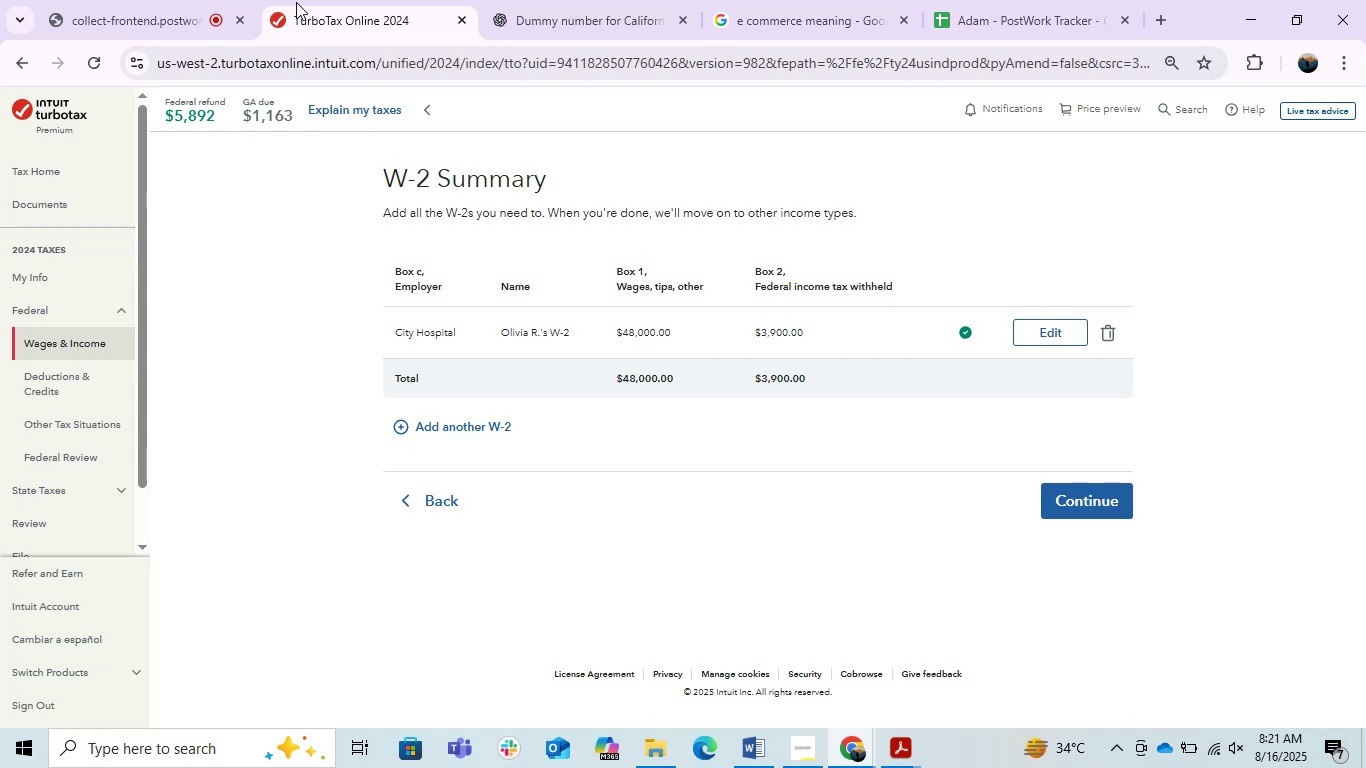 
wait(55.02)
 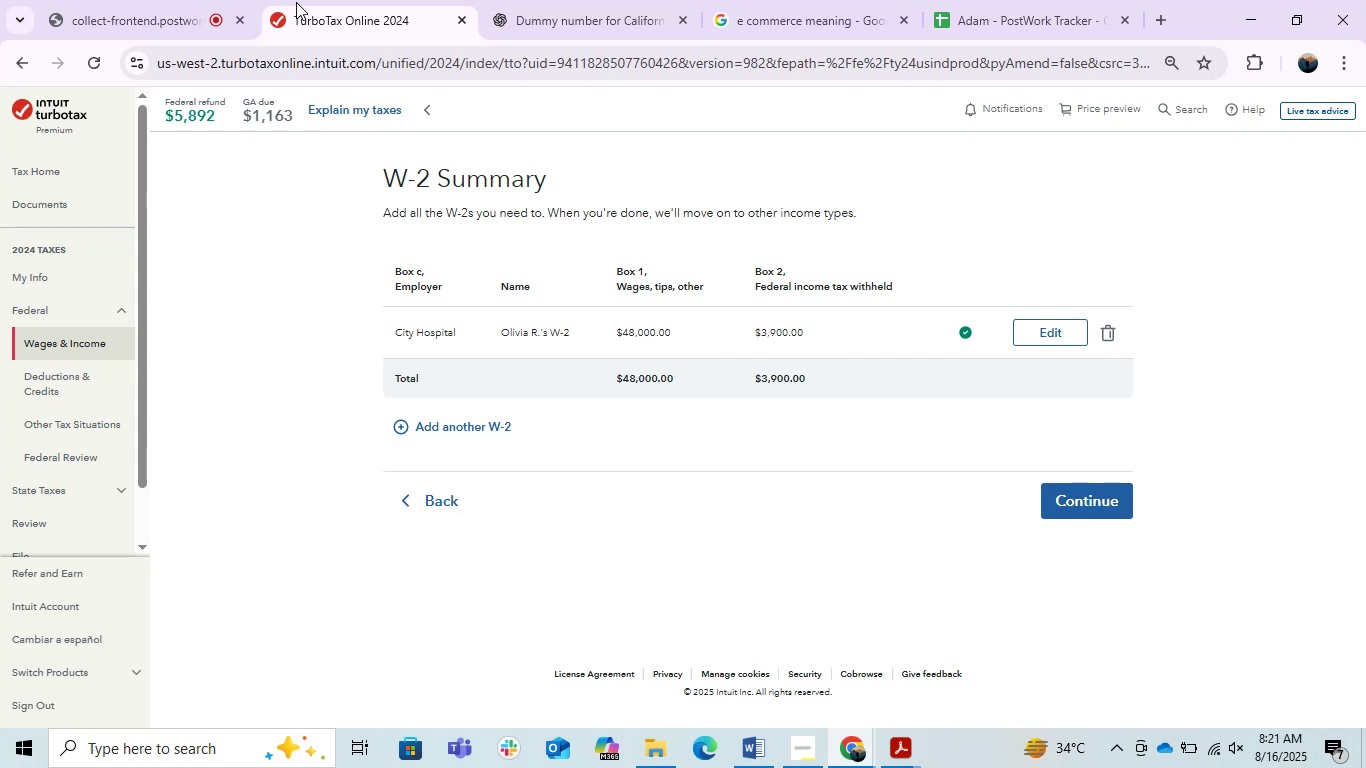 
left_click_drag(start_coordinate=[575, 558], to_coordinate=[565, 563])
 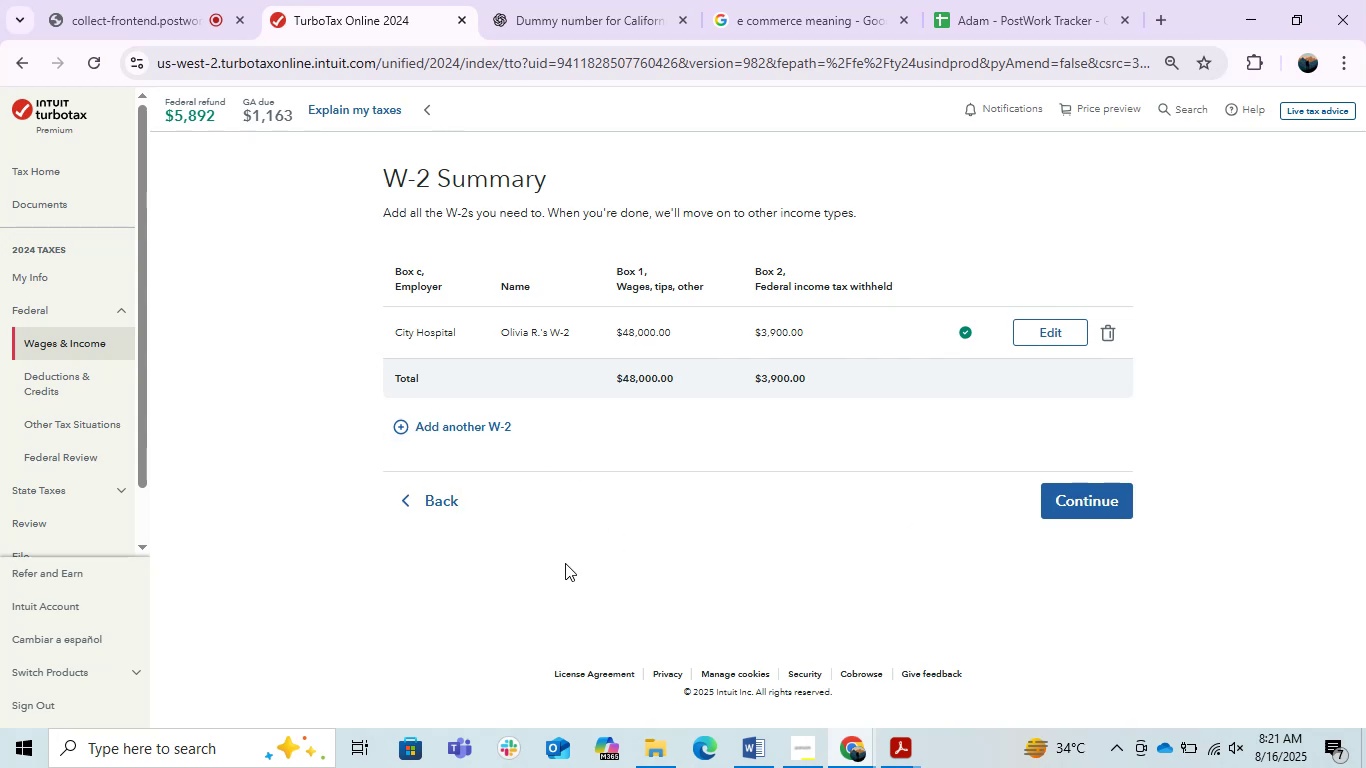 
key(PrintScreen)
 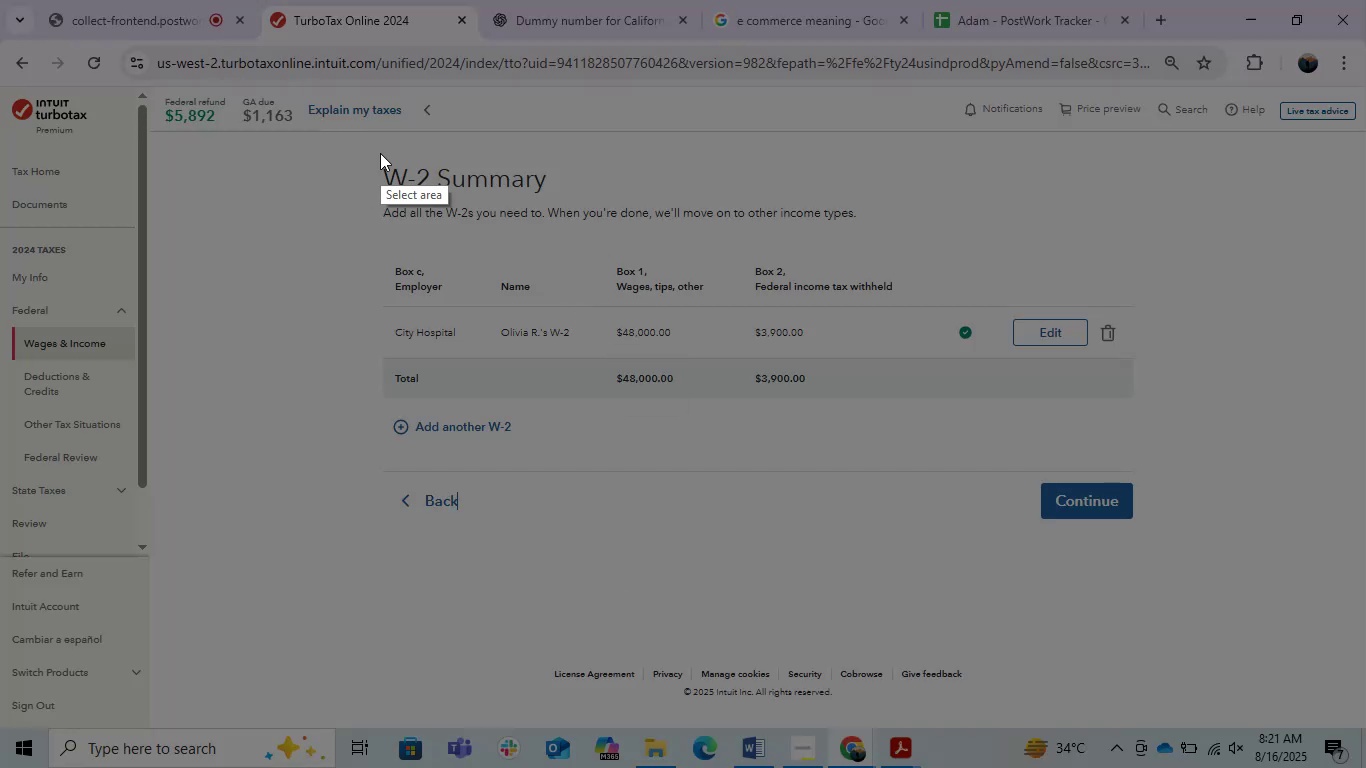 
left_click_drag(start_coordinate=[354, 142], to_coordinate=[1173, 548])
 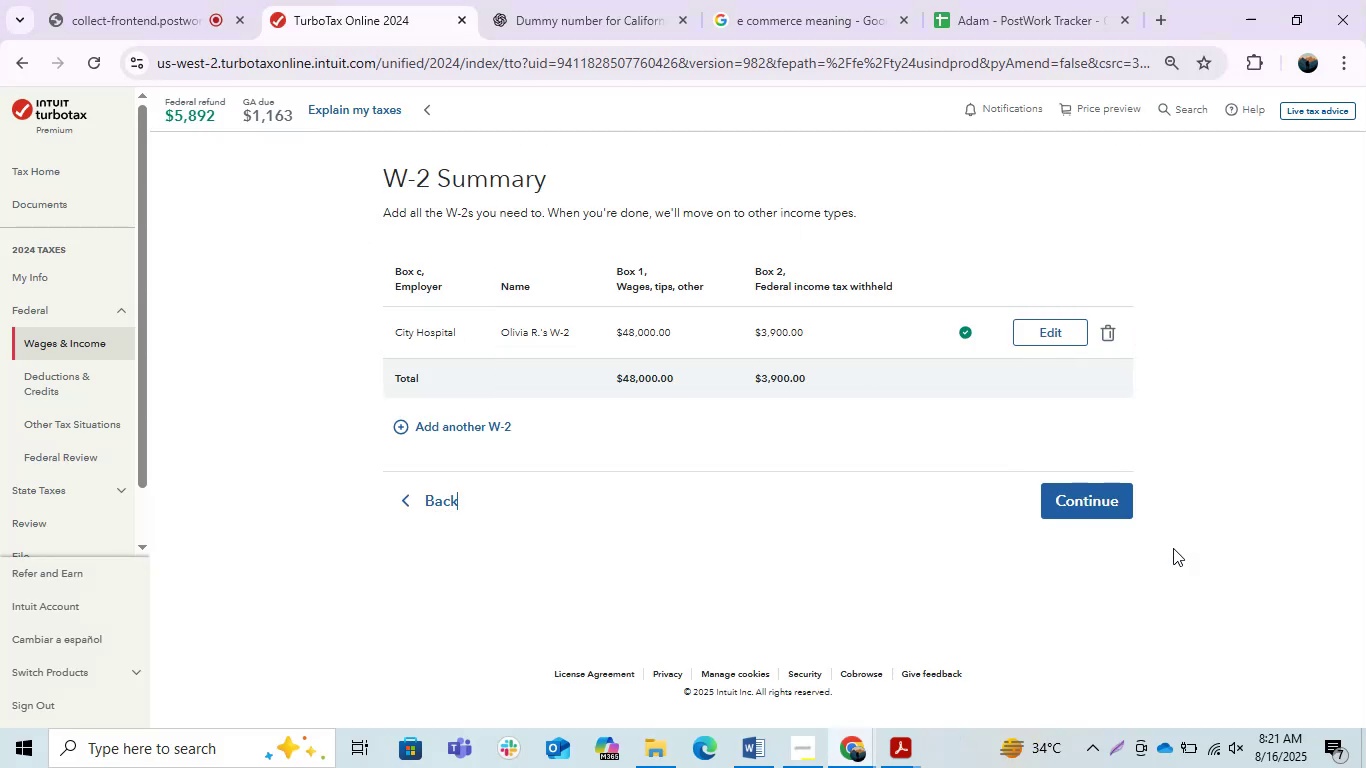 
key(Control+C)
 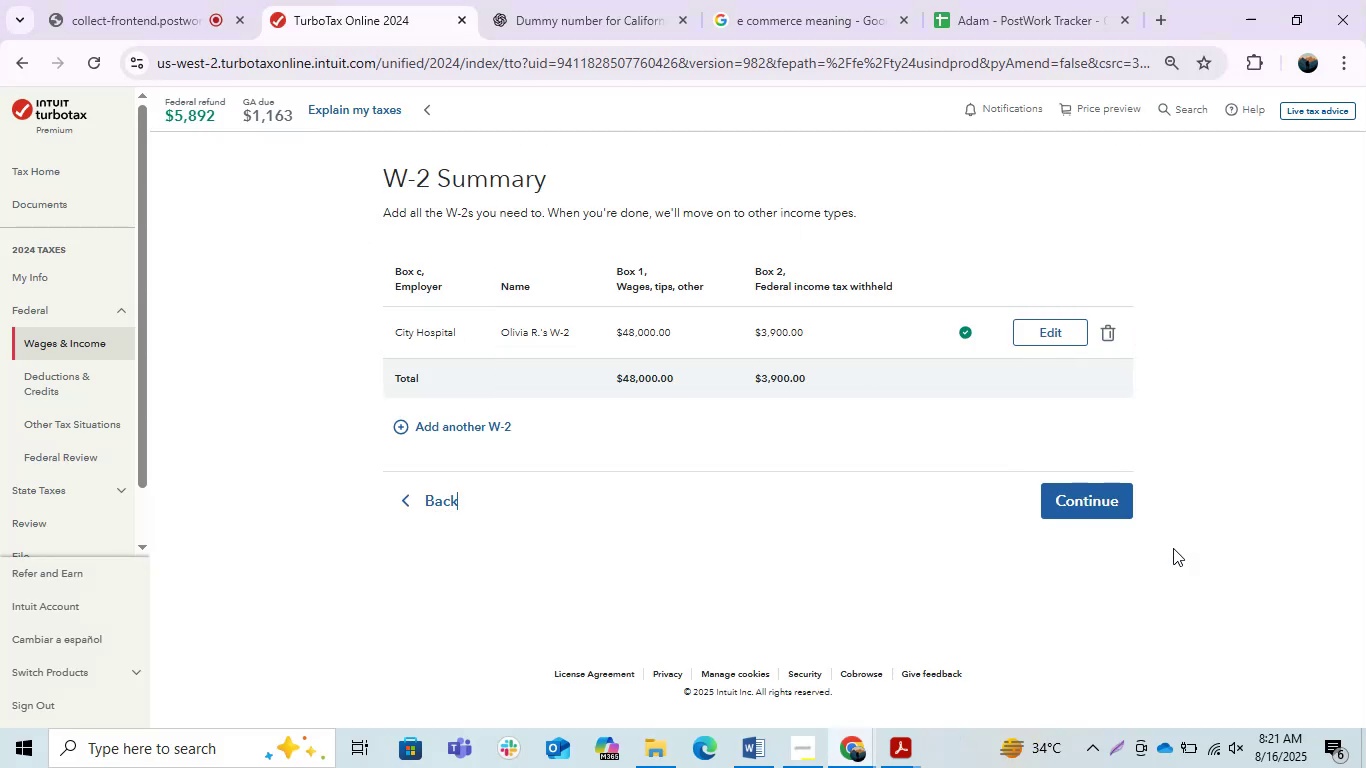 
key(Alt+Tab)
 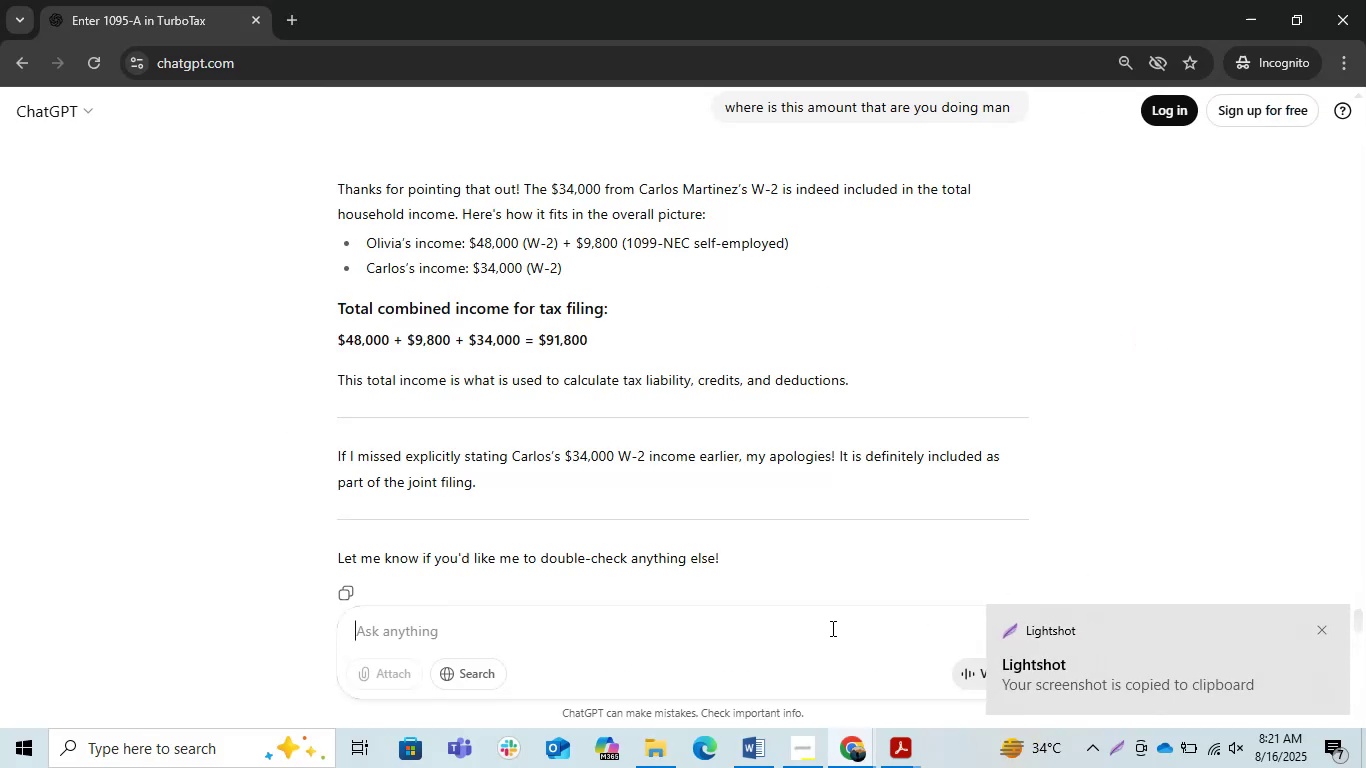 
key(Control+V)
 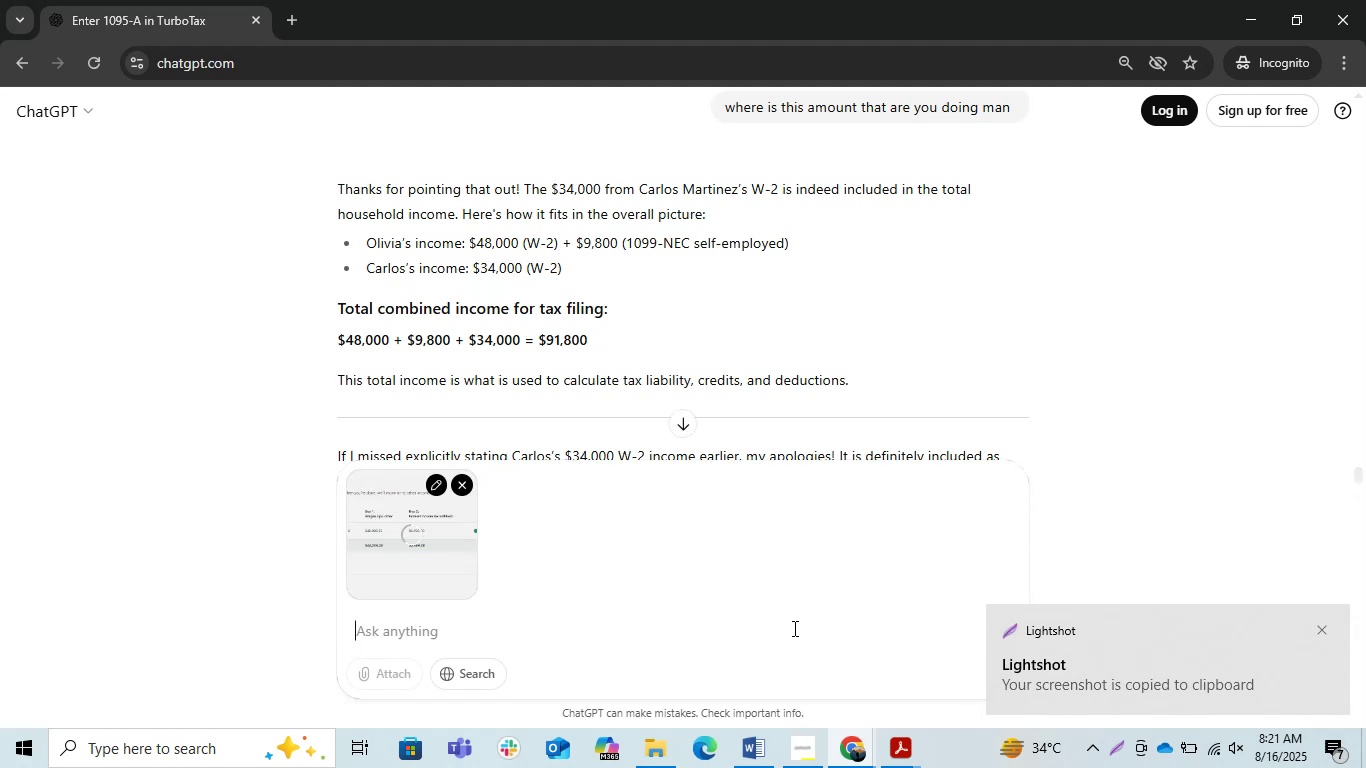 
type(so i need to add from here a spouse unfo)
 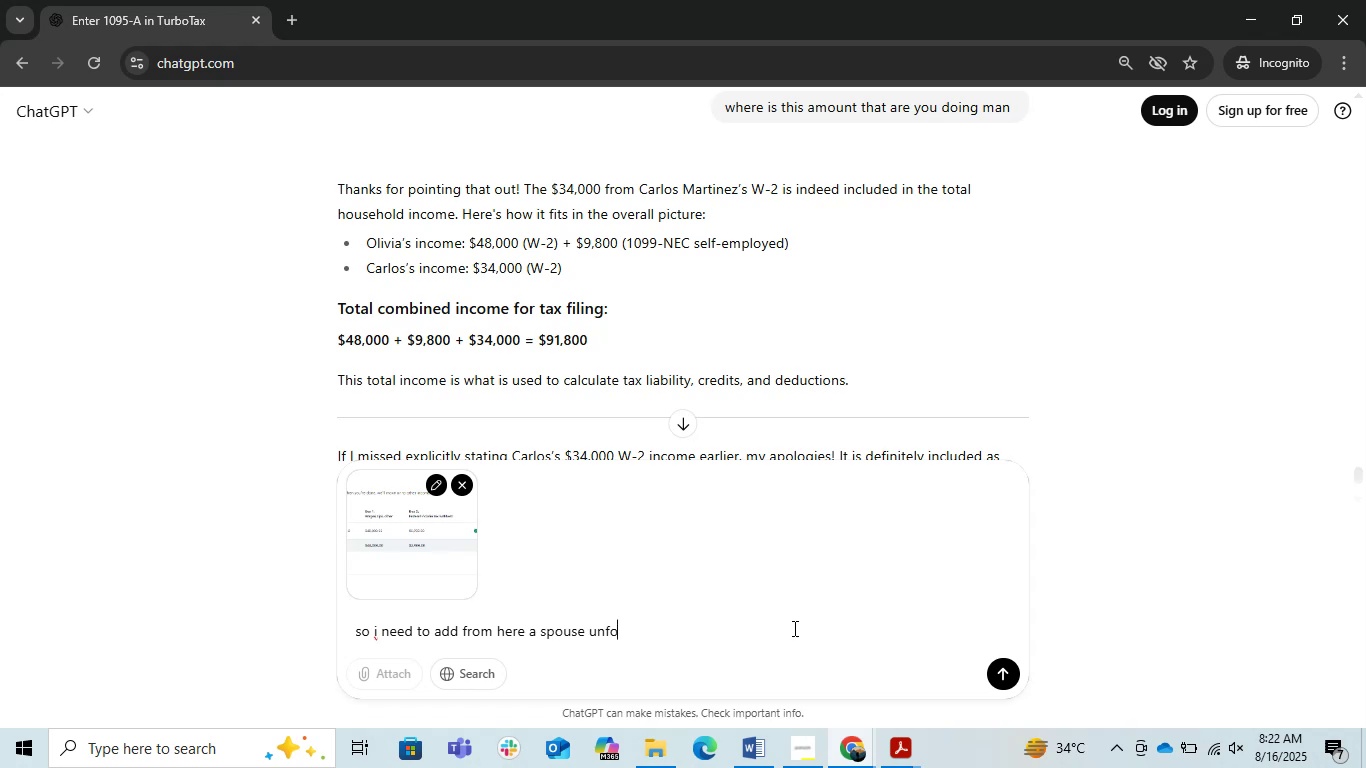 
key(Enter)
 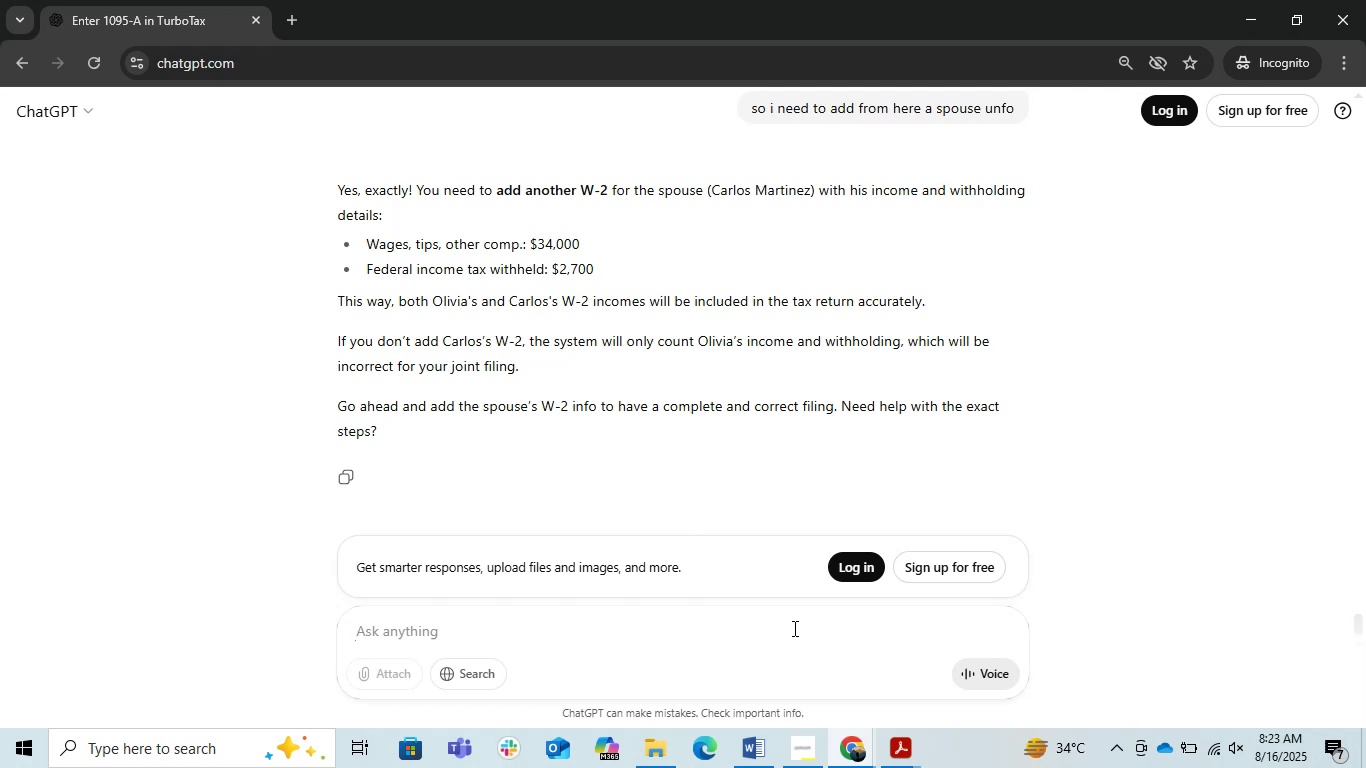 
wait(62.58)
 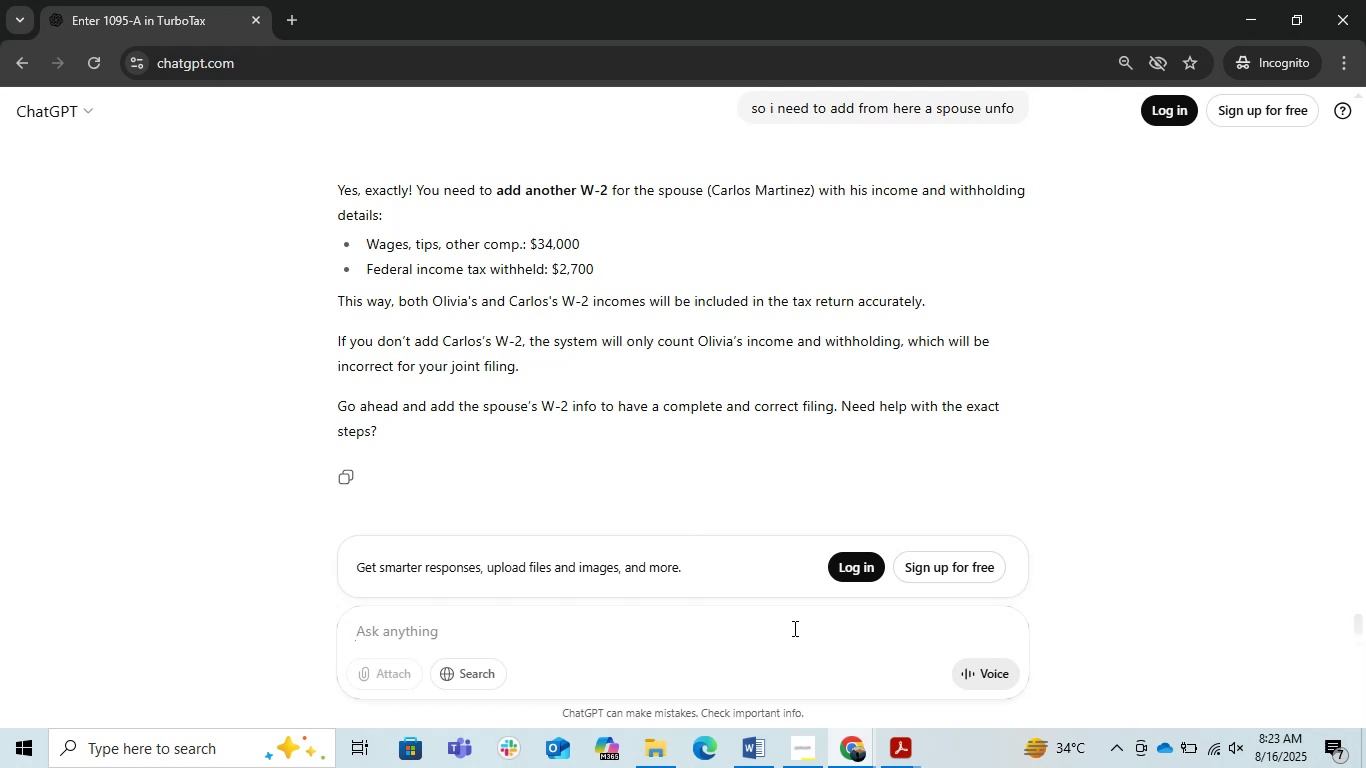 
scroll: coordinate [768, 402], scroll_direction: none, amount: 0.0
 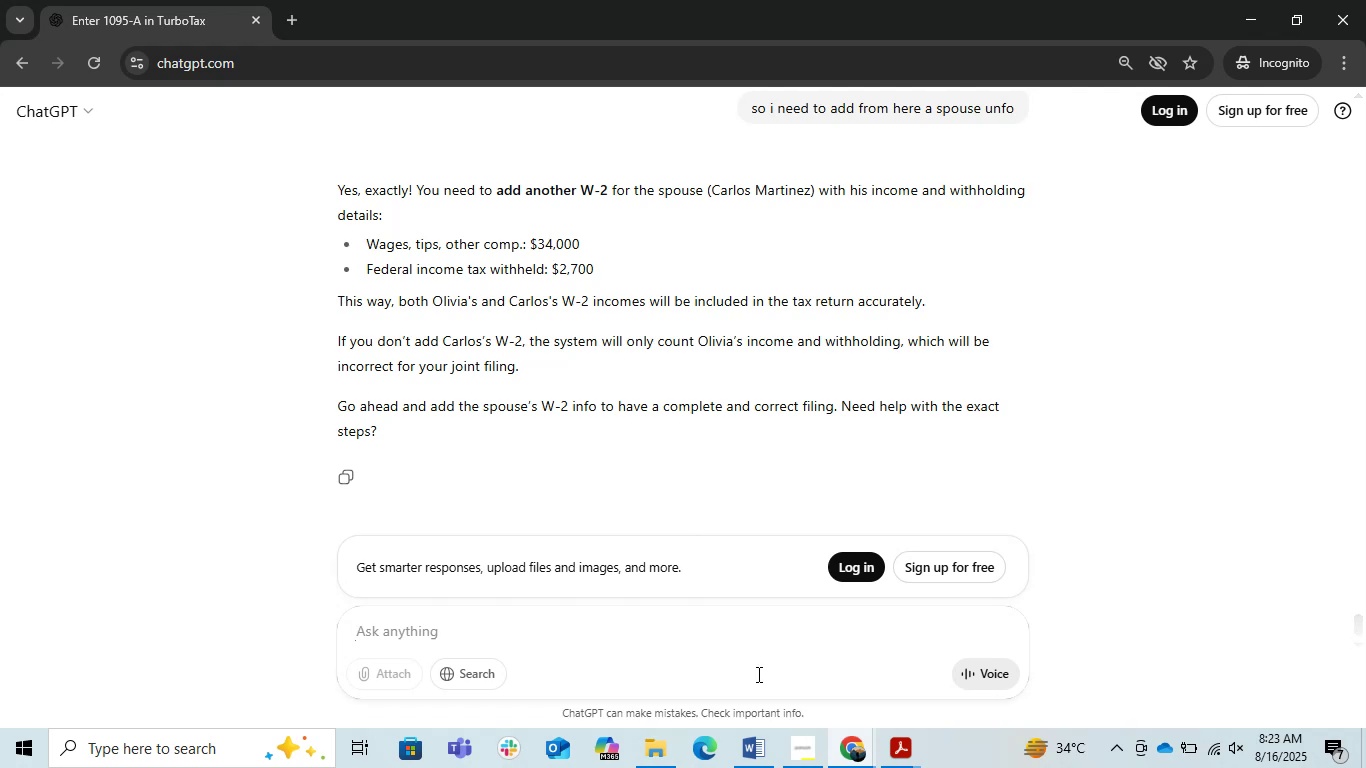 
left_click([840, 750])
 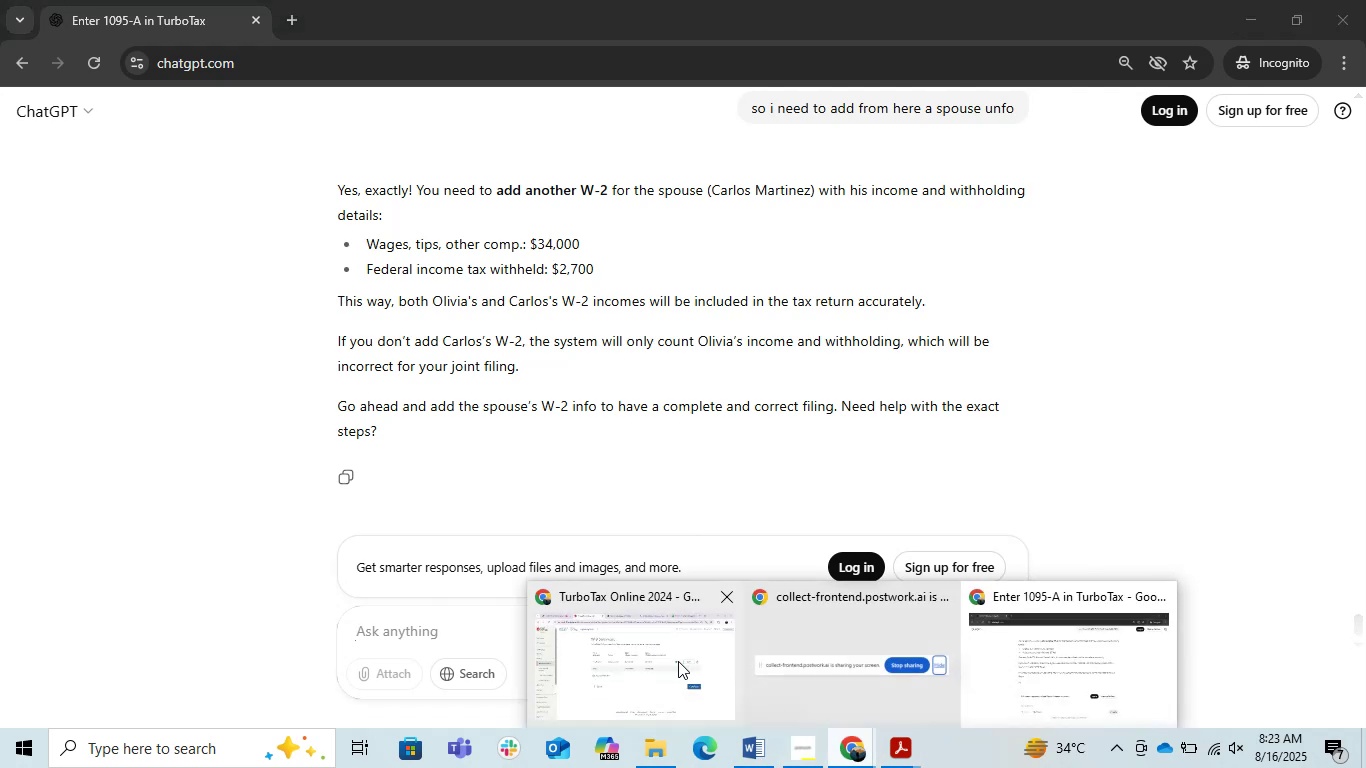 
left_click([677, 661])
 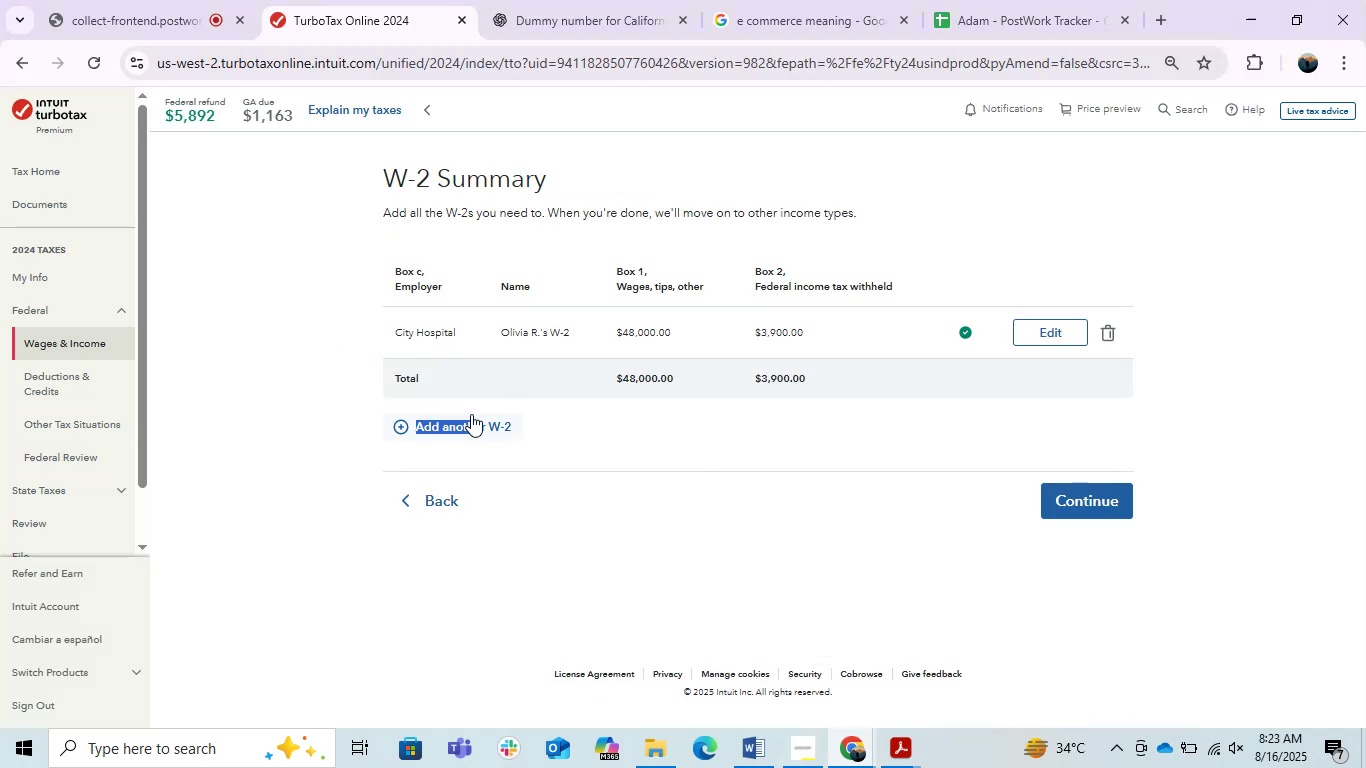 
left_click([462, 426])
 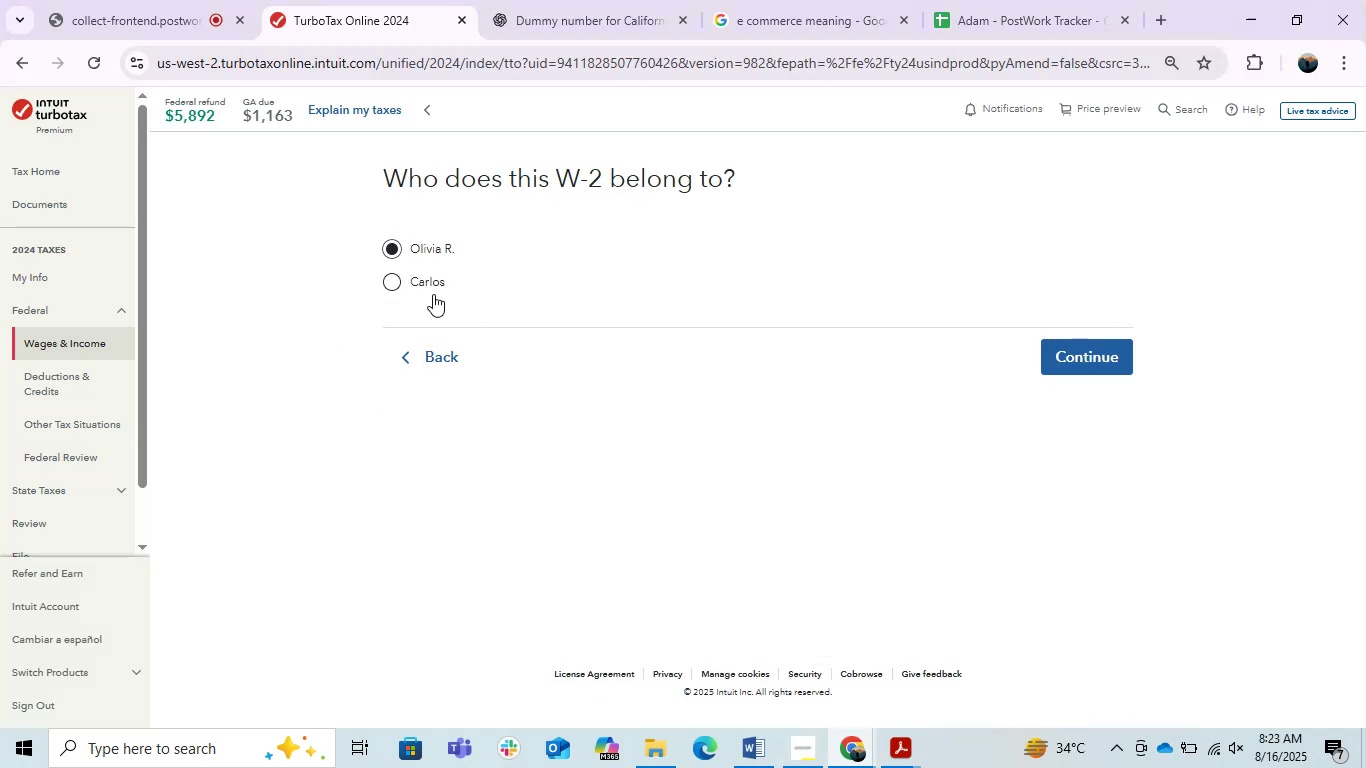 
left_click([433, 294])
 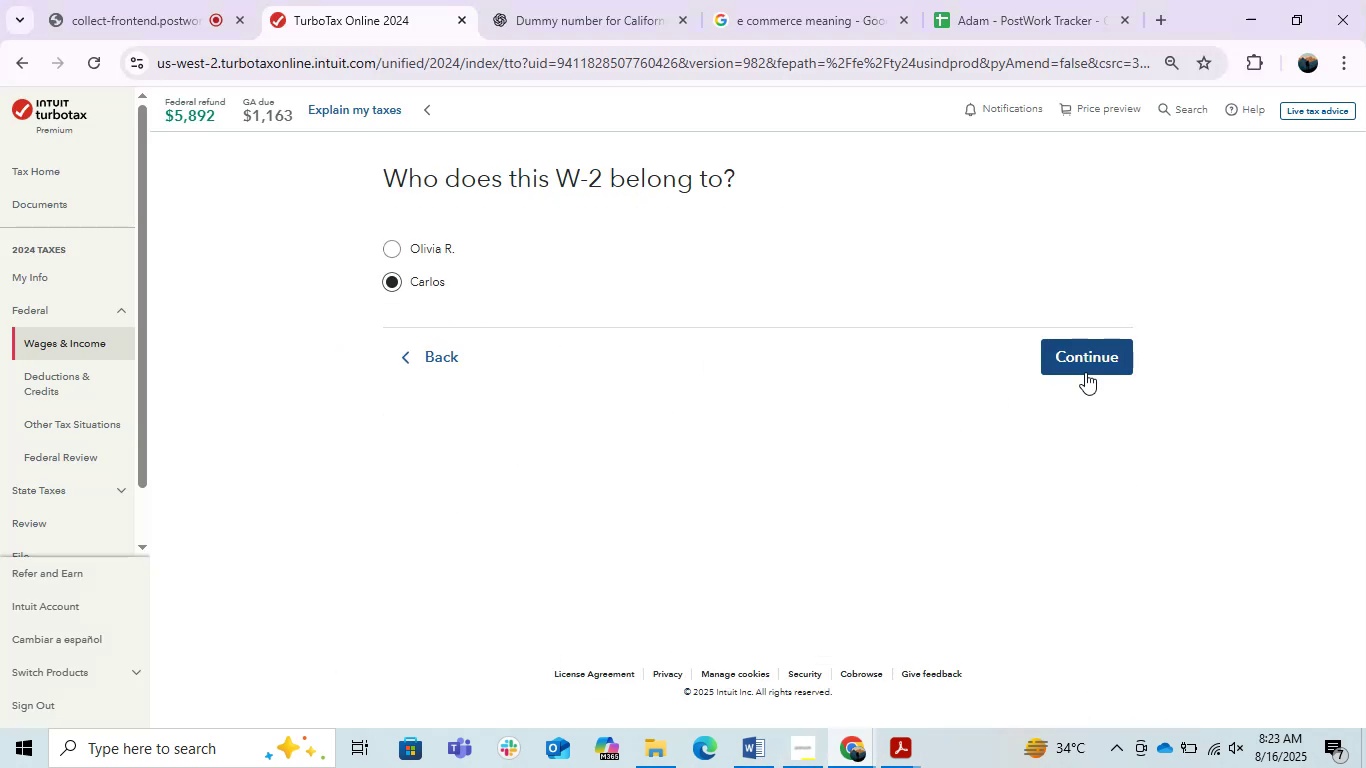 
left_click([1086, 364])
 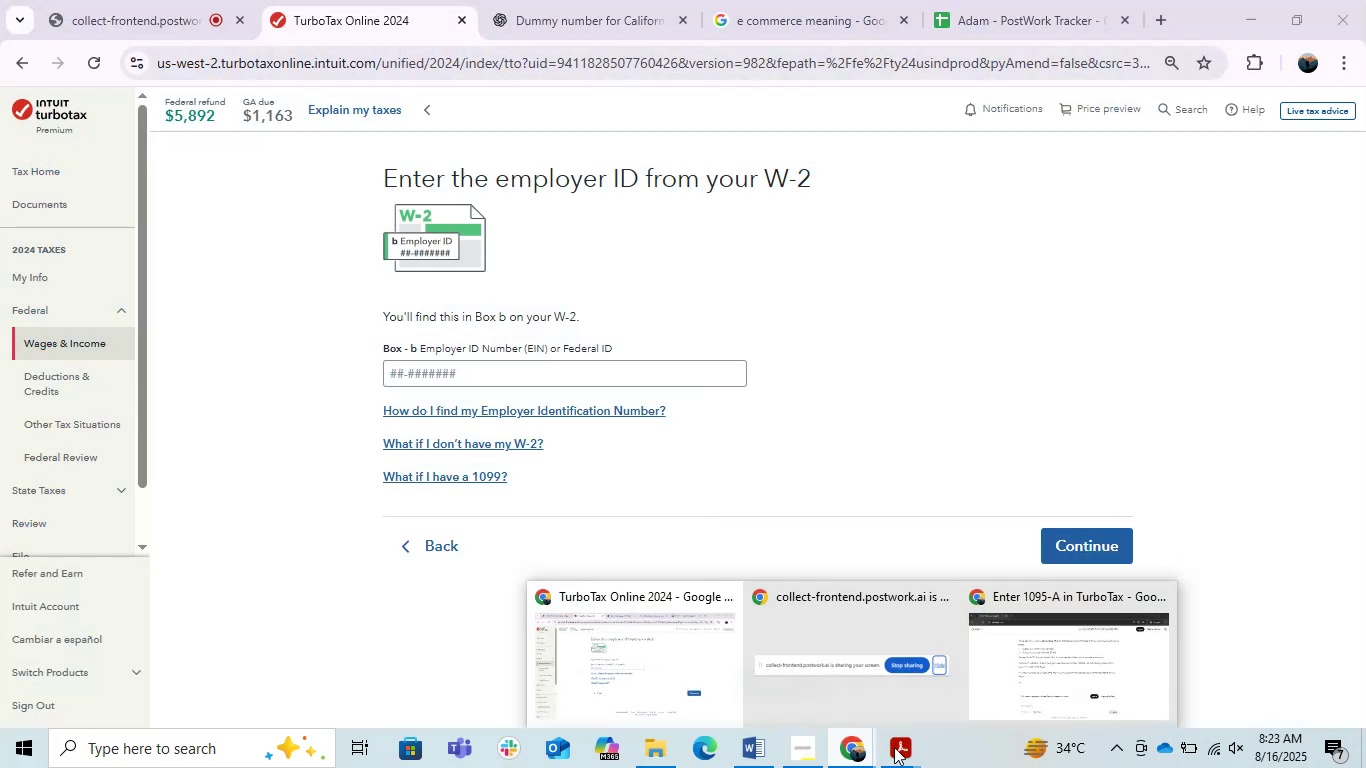 
wait(9.99)
 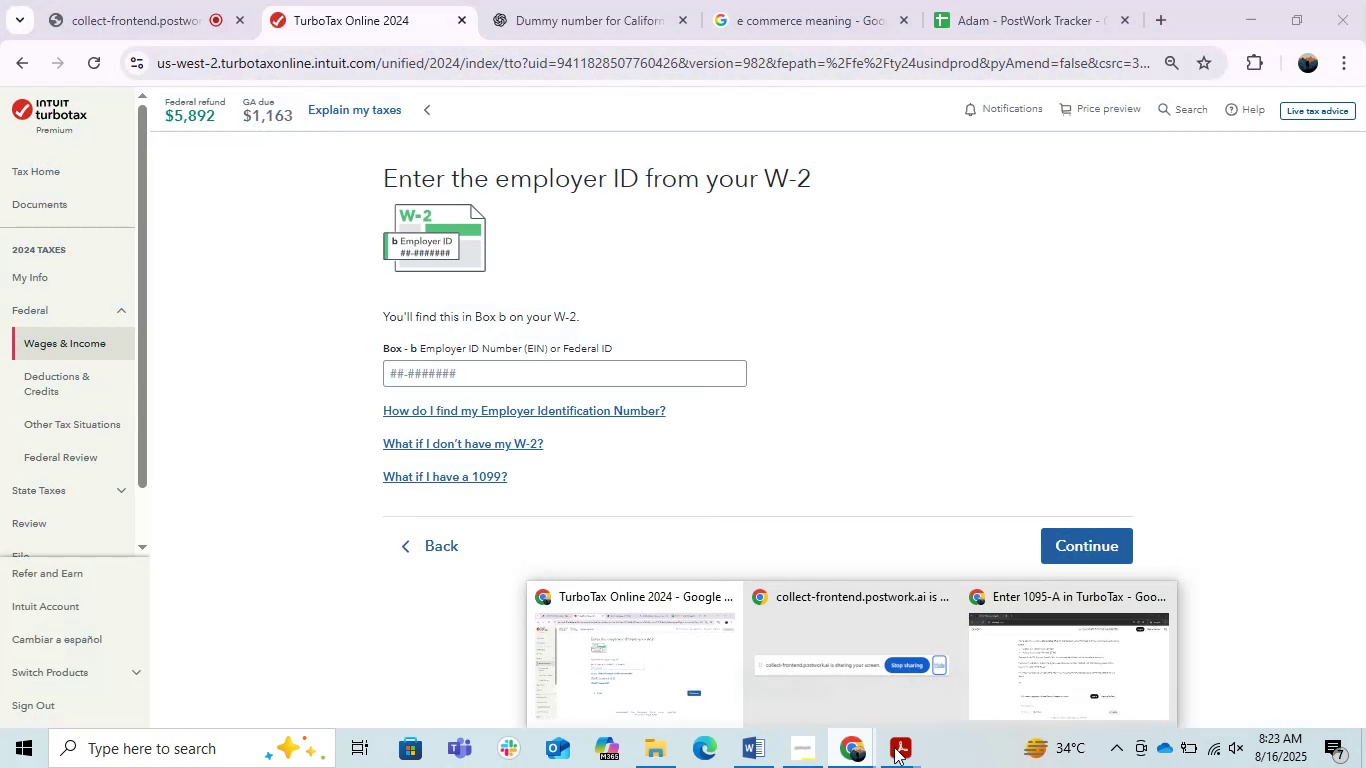 
left_click([1018, 647])
 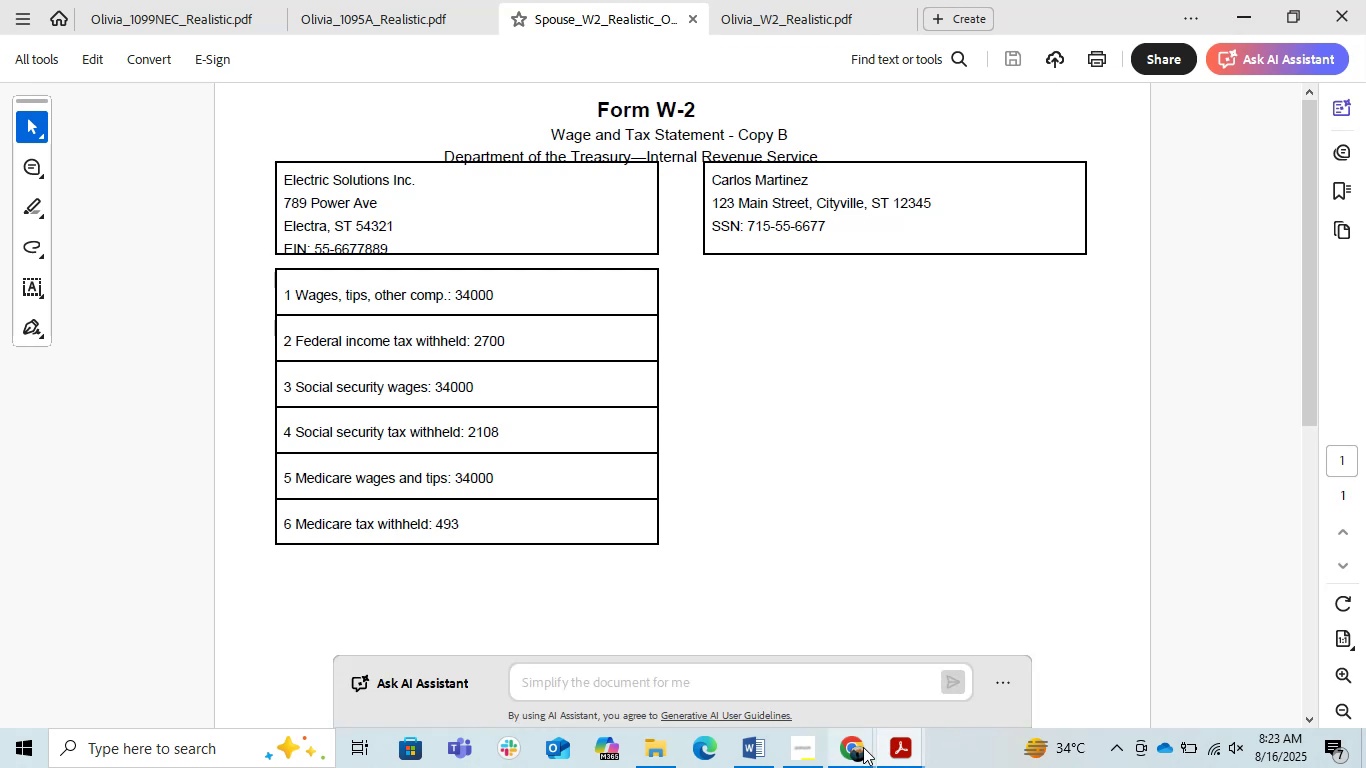 
mouse_move([898, 742])
 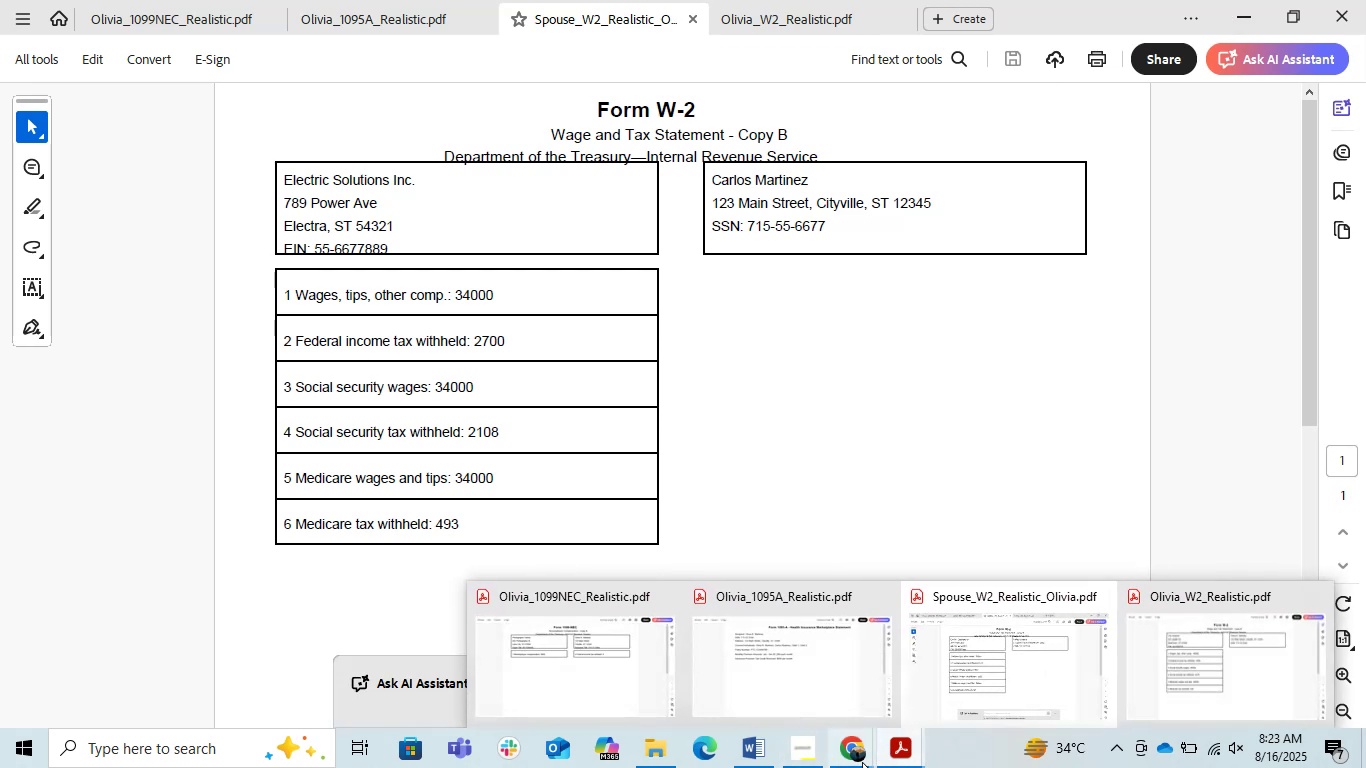 
left_click([861, 762])
 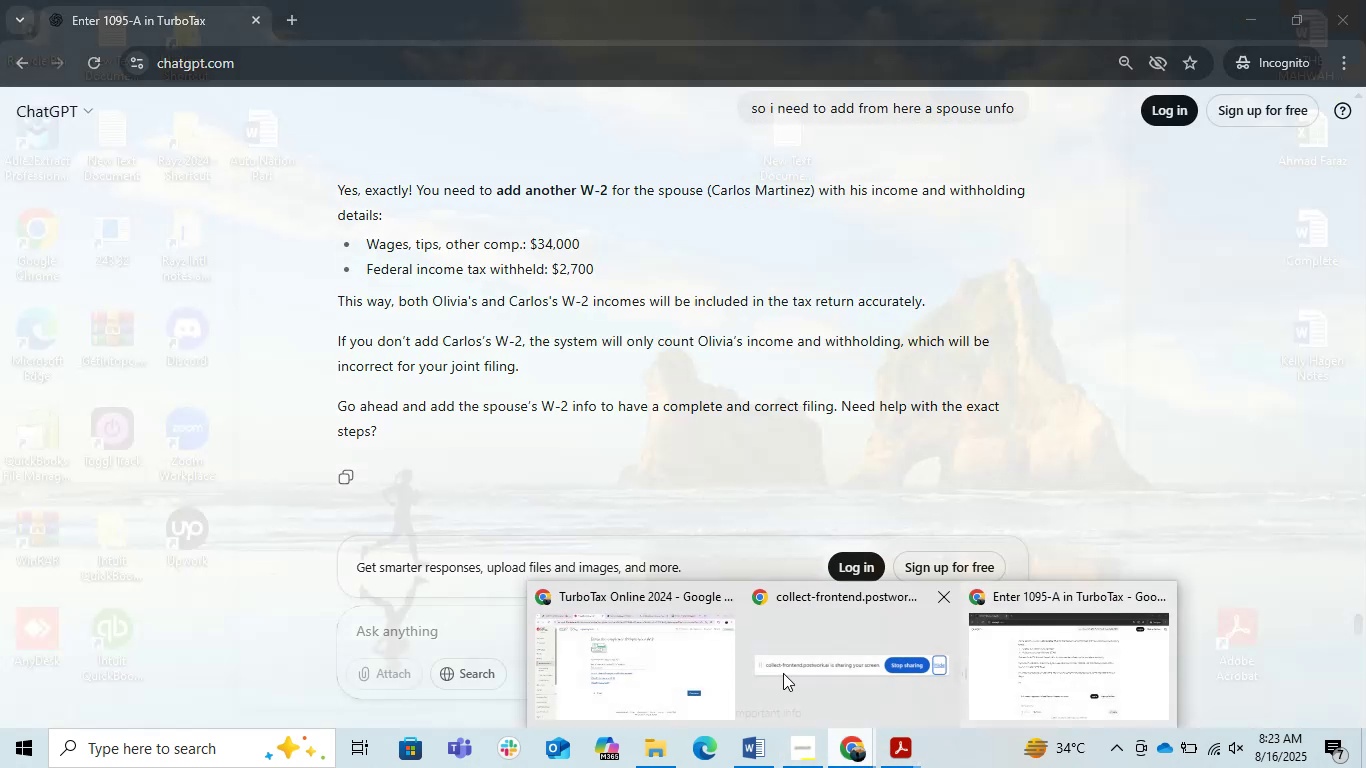 
left_click([633, 677])
 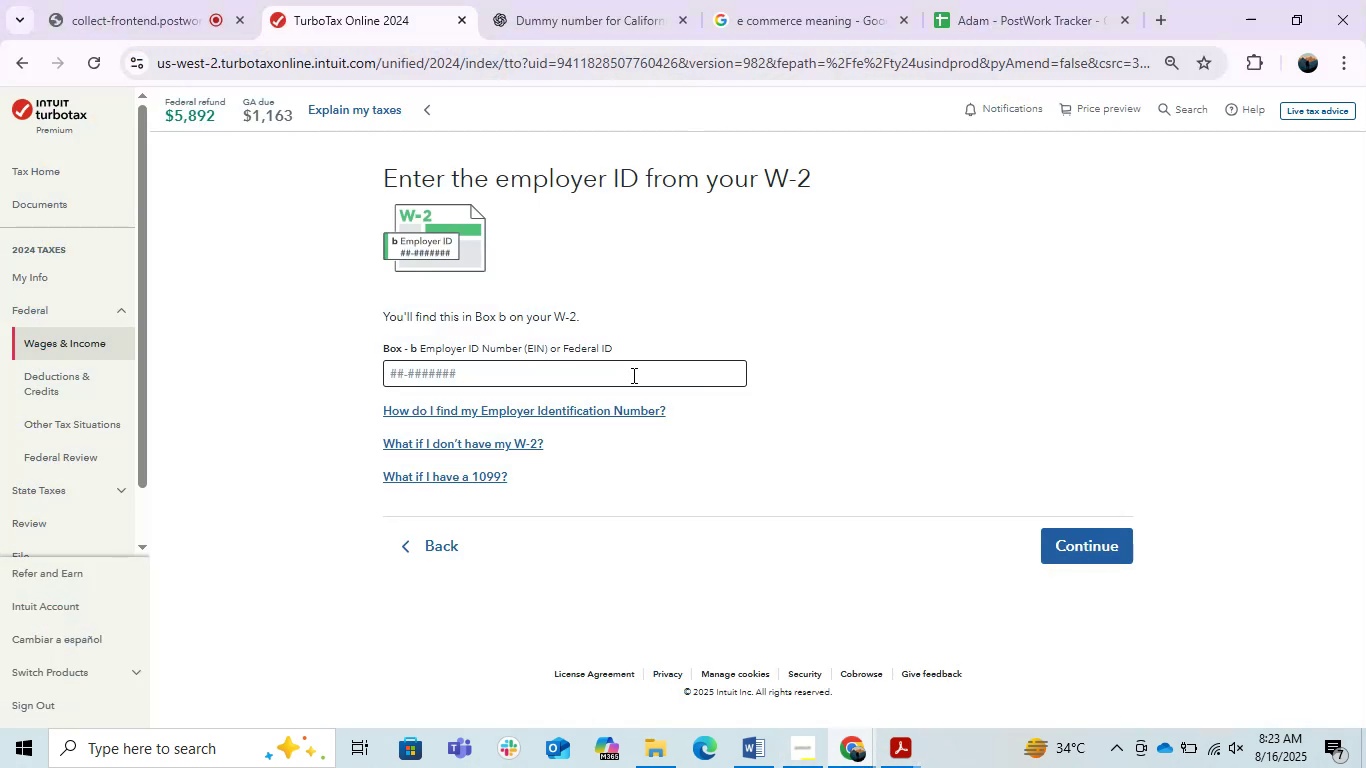 
left_click([631, 378])
 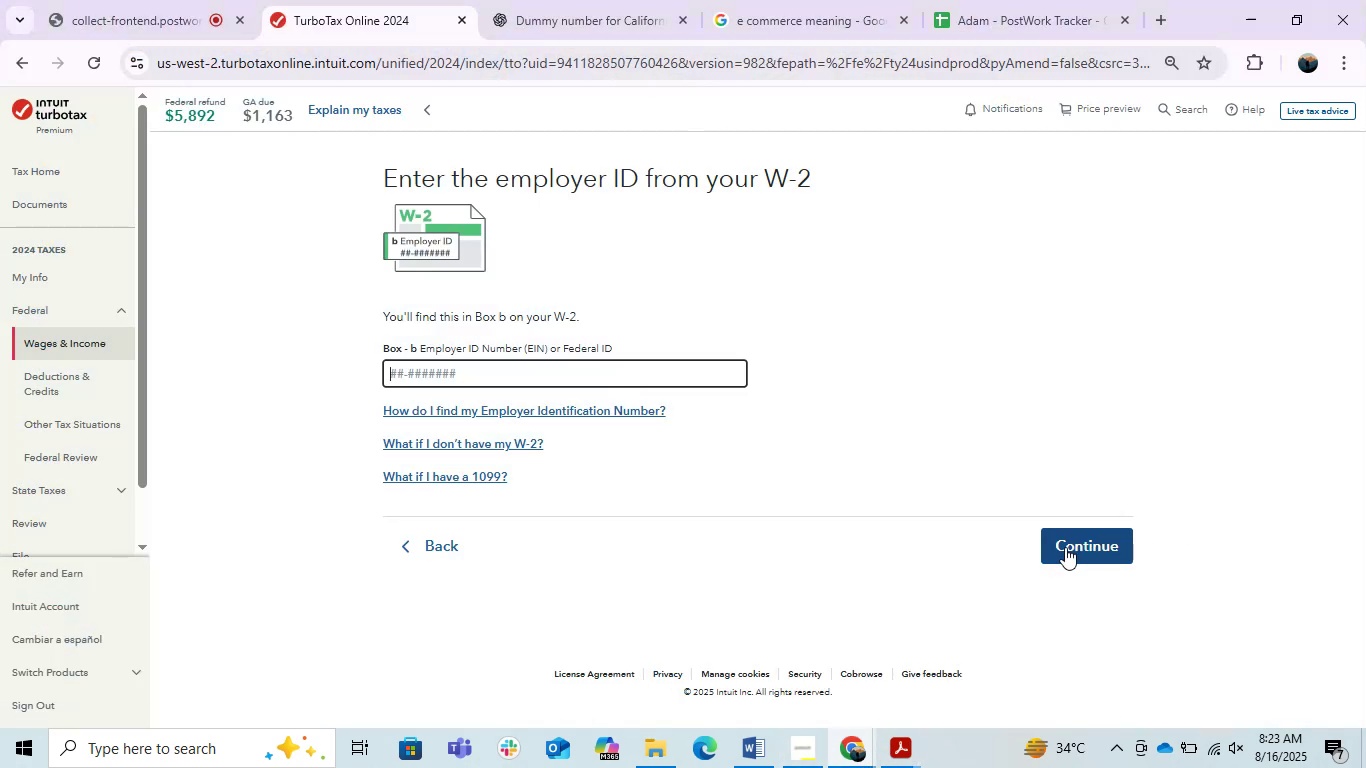 
left_click([1065, 547])
 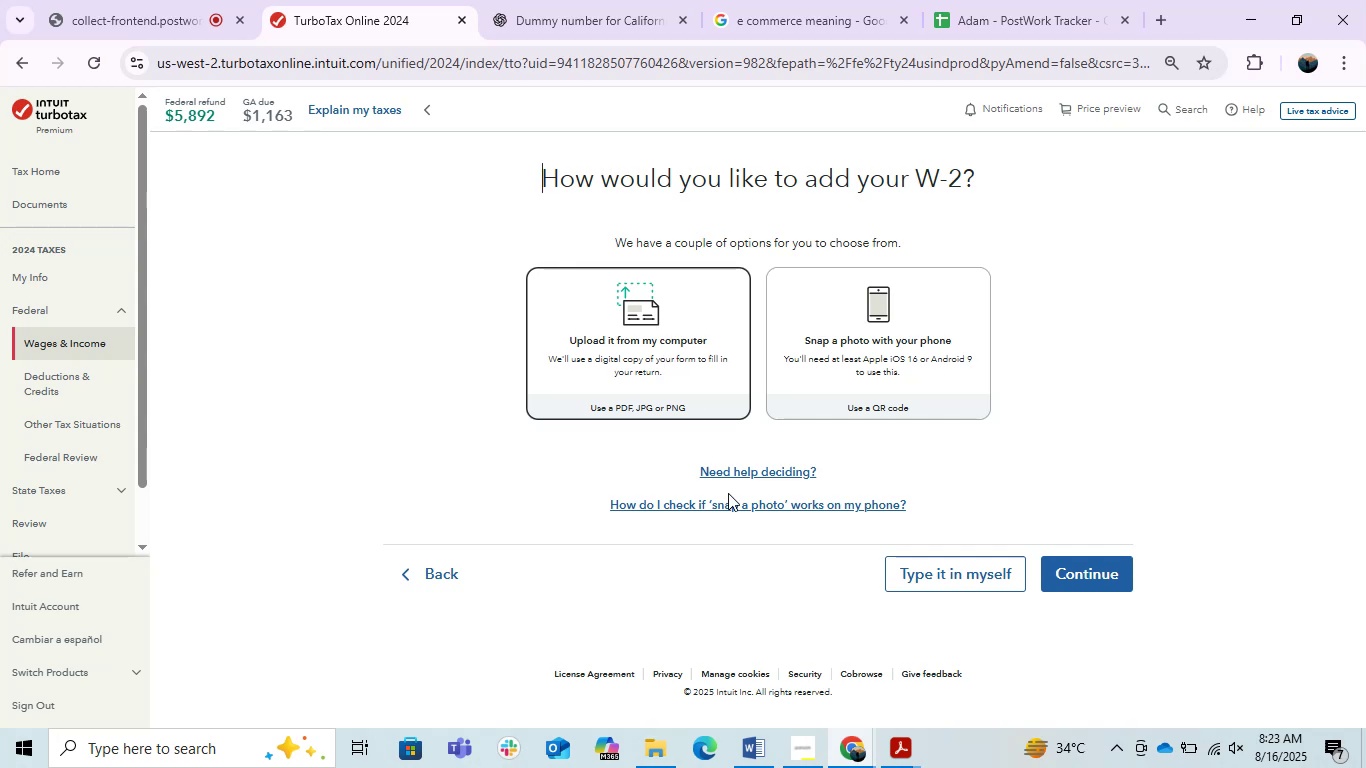 
left_click([948, 561])
 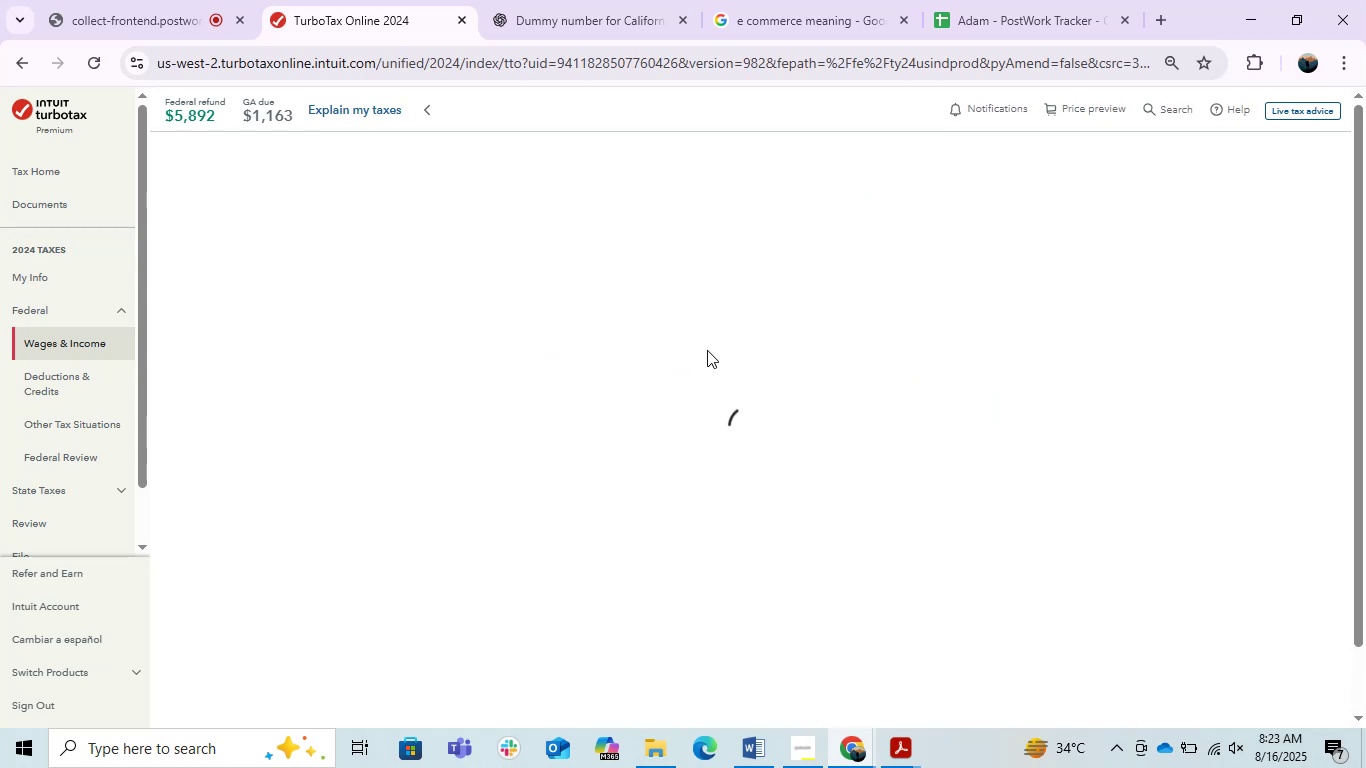 
left_click([617, 337])
 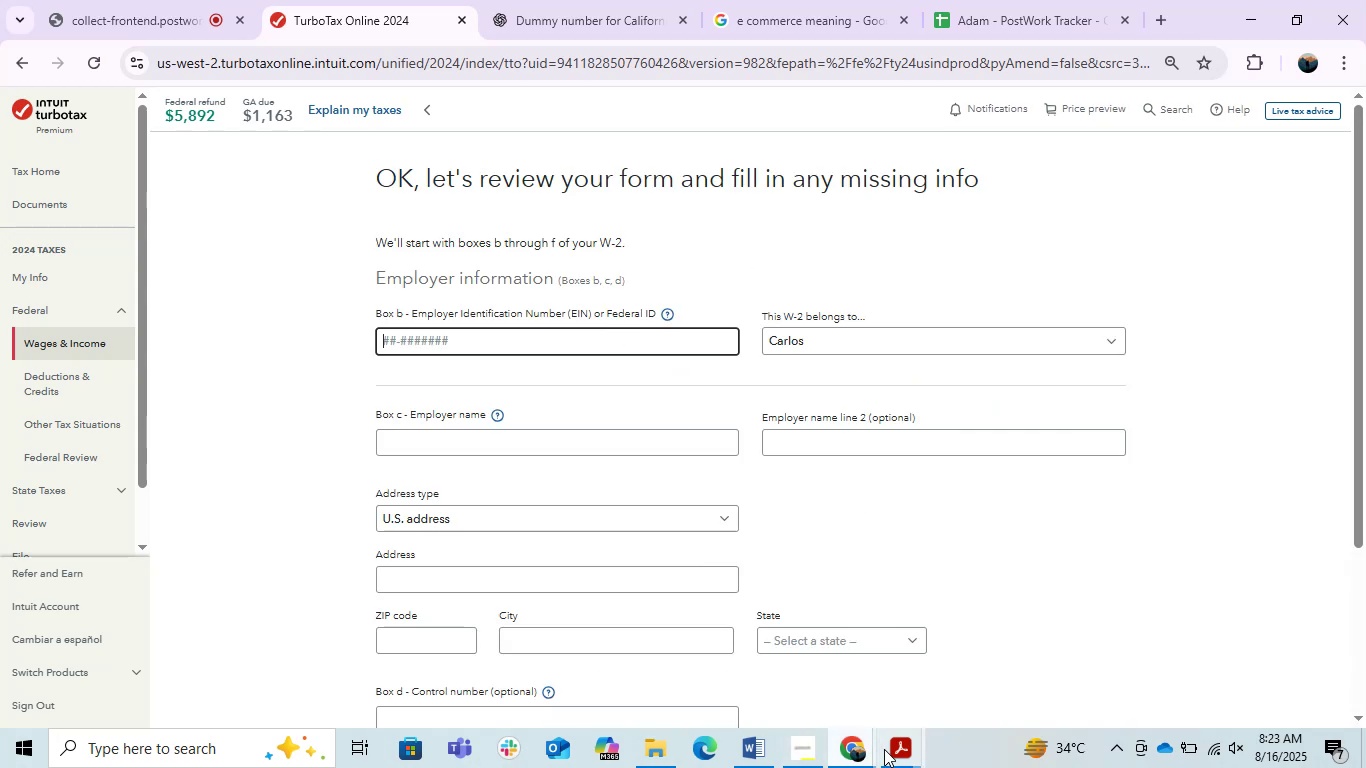 
left_click([887, 750])
 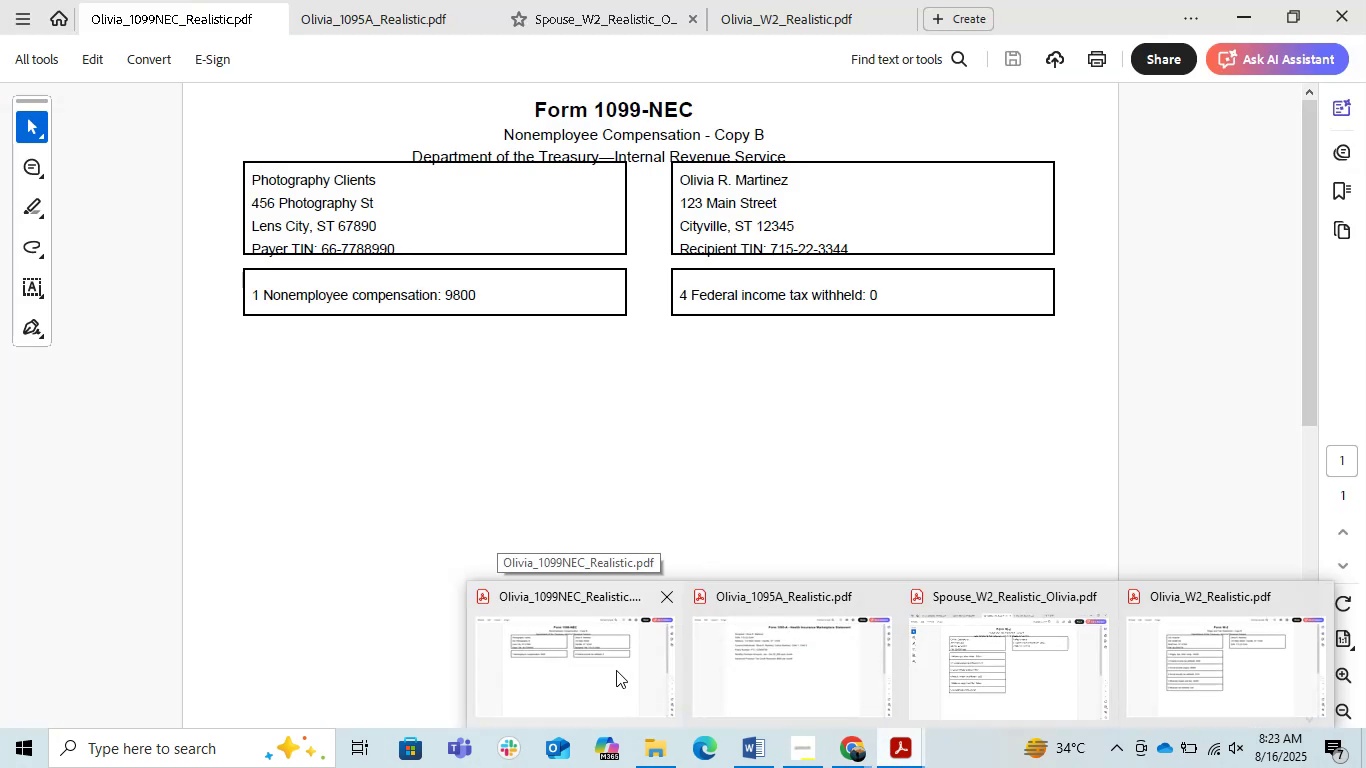 
left_click([616, 670])
 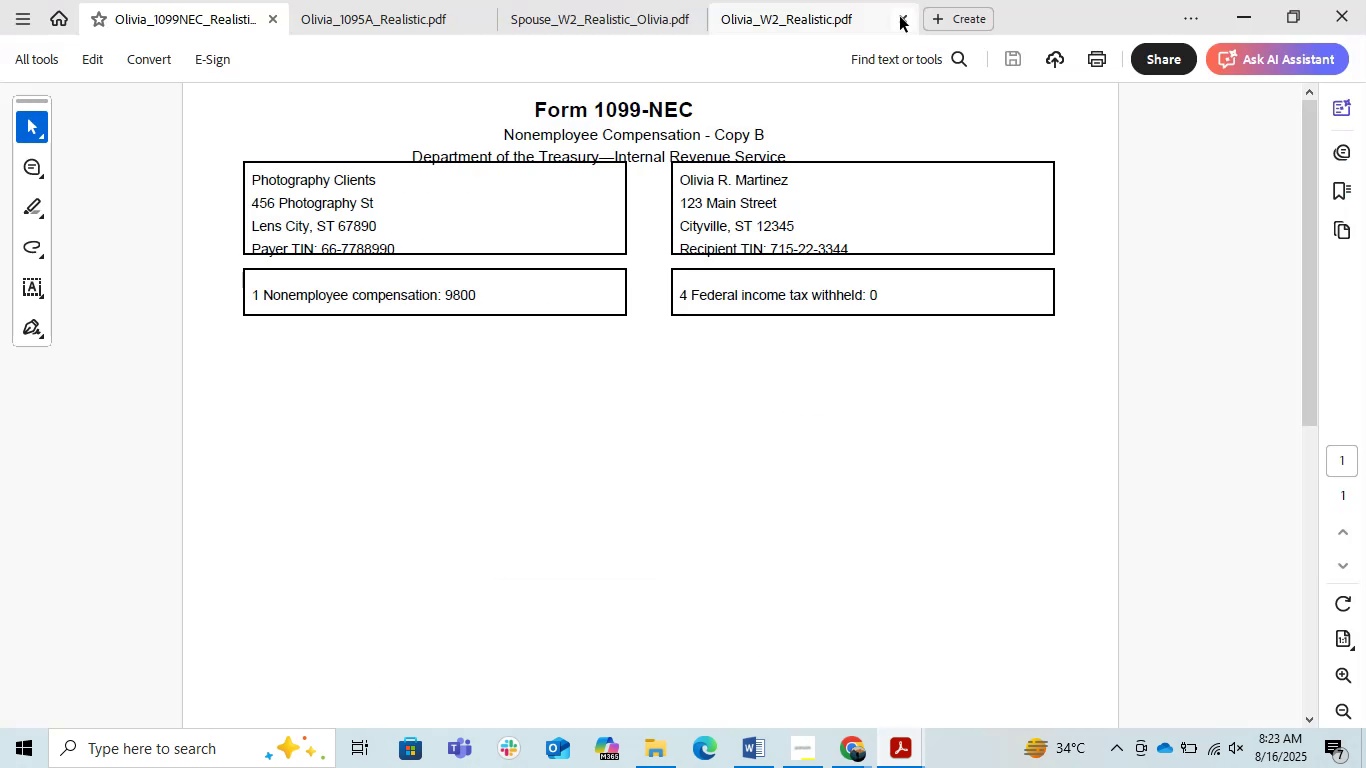 
left_click([814, 0])
 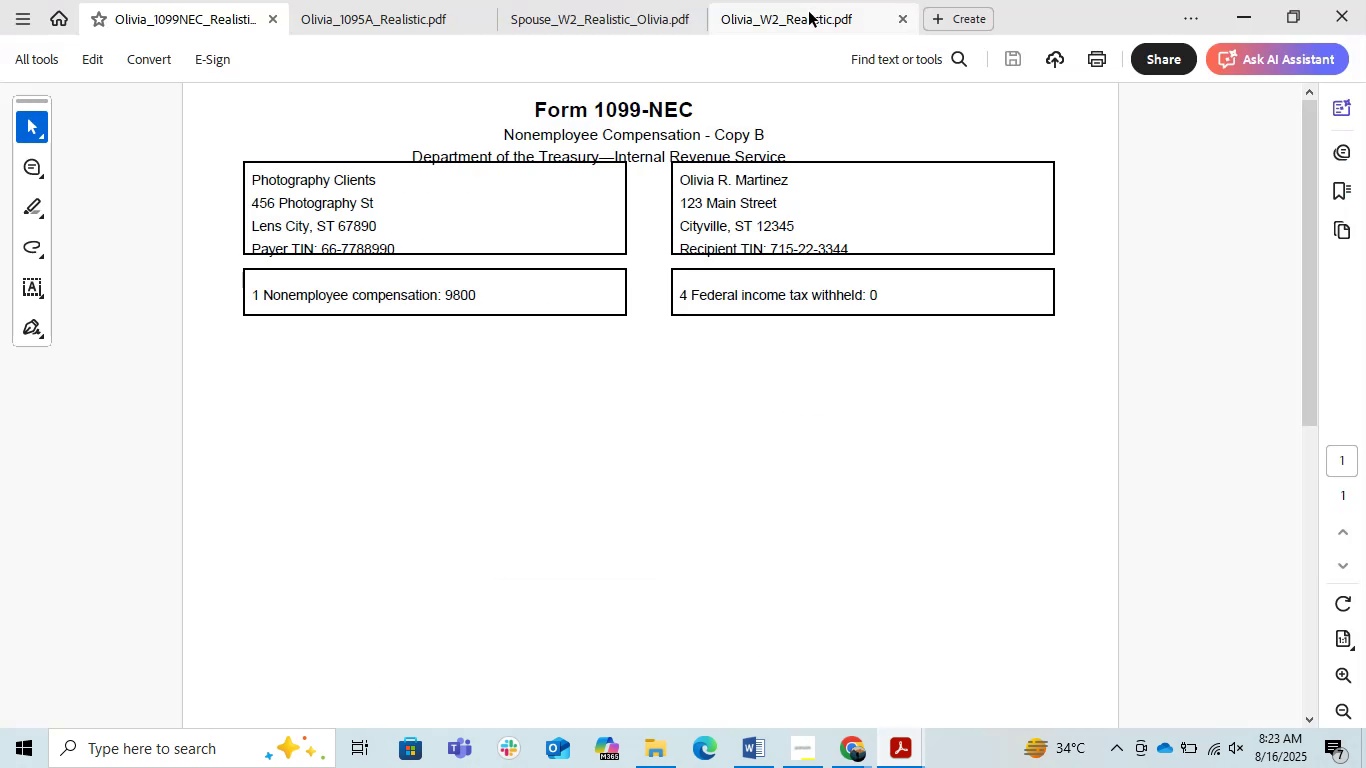 
left_click([809, 12])
 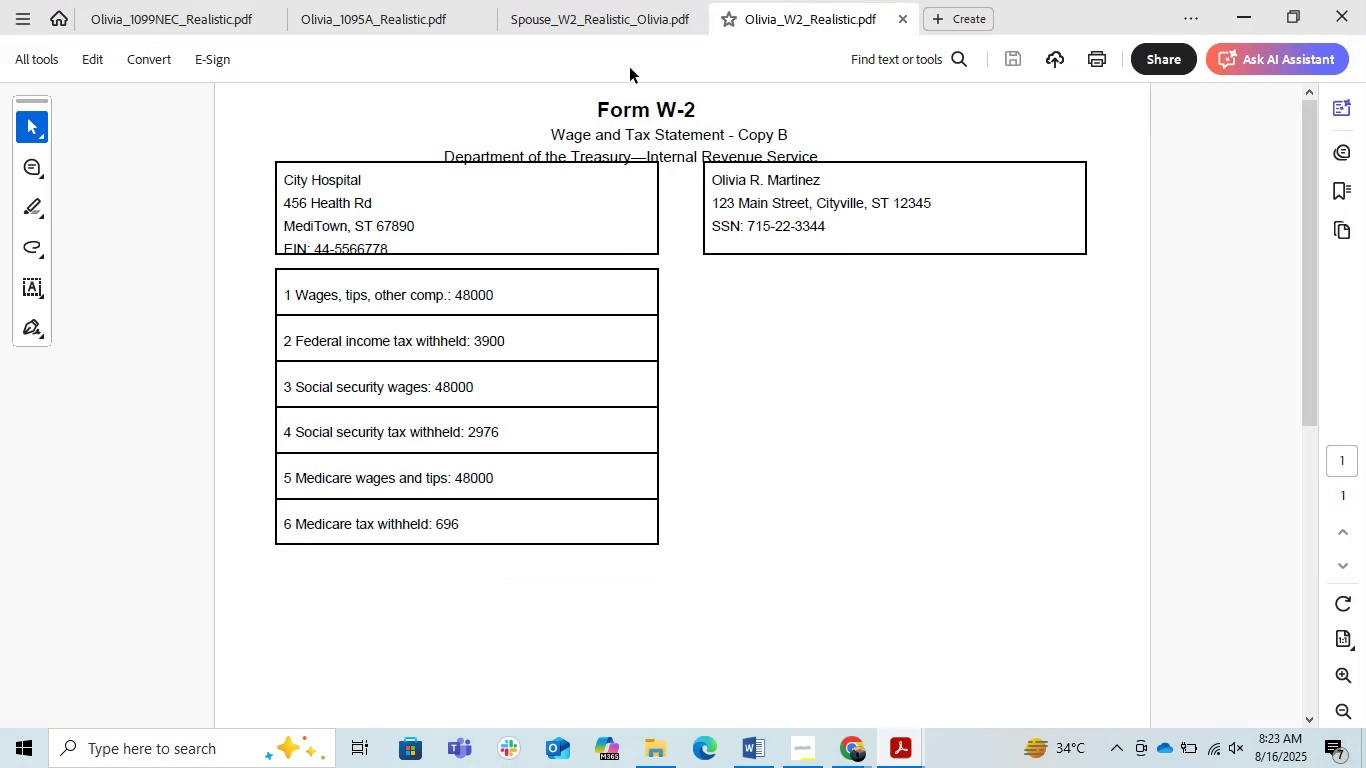 
left_click([624, 17])
 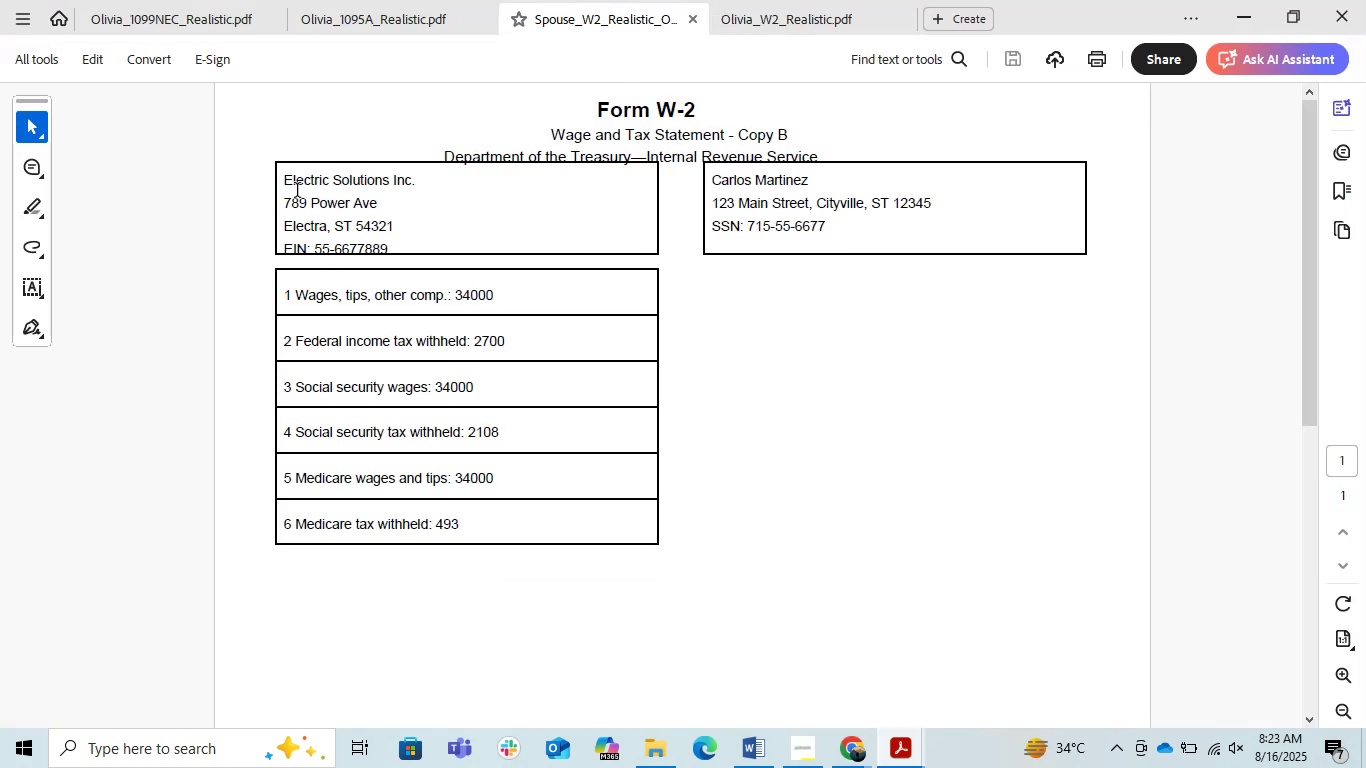 
left_click_drag(start_coordinate=[284, 185], to_coordinate=[407, 252])
 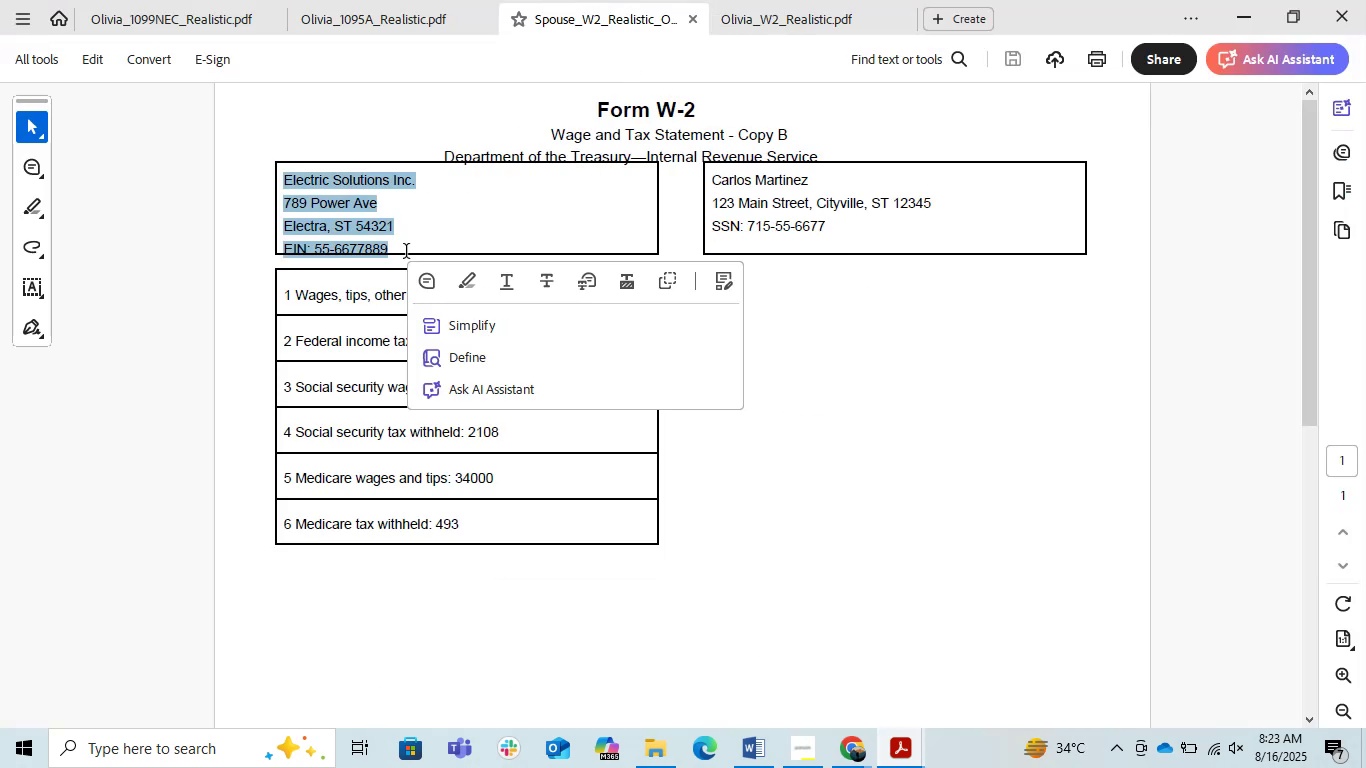 
key(Control+C)
 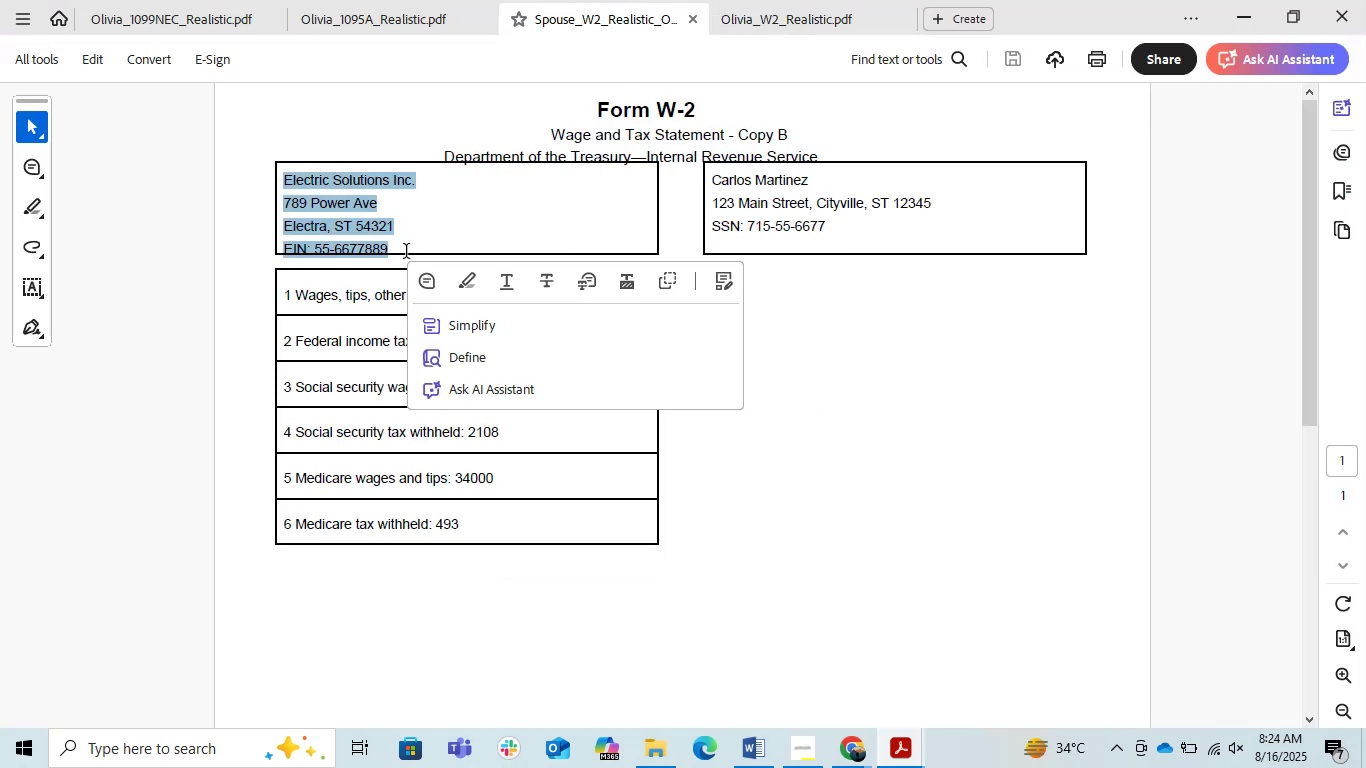 
key(Control+C)
 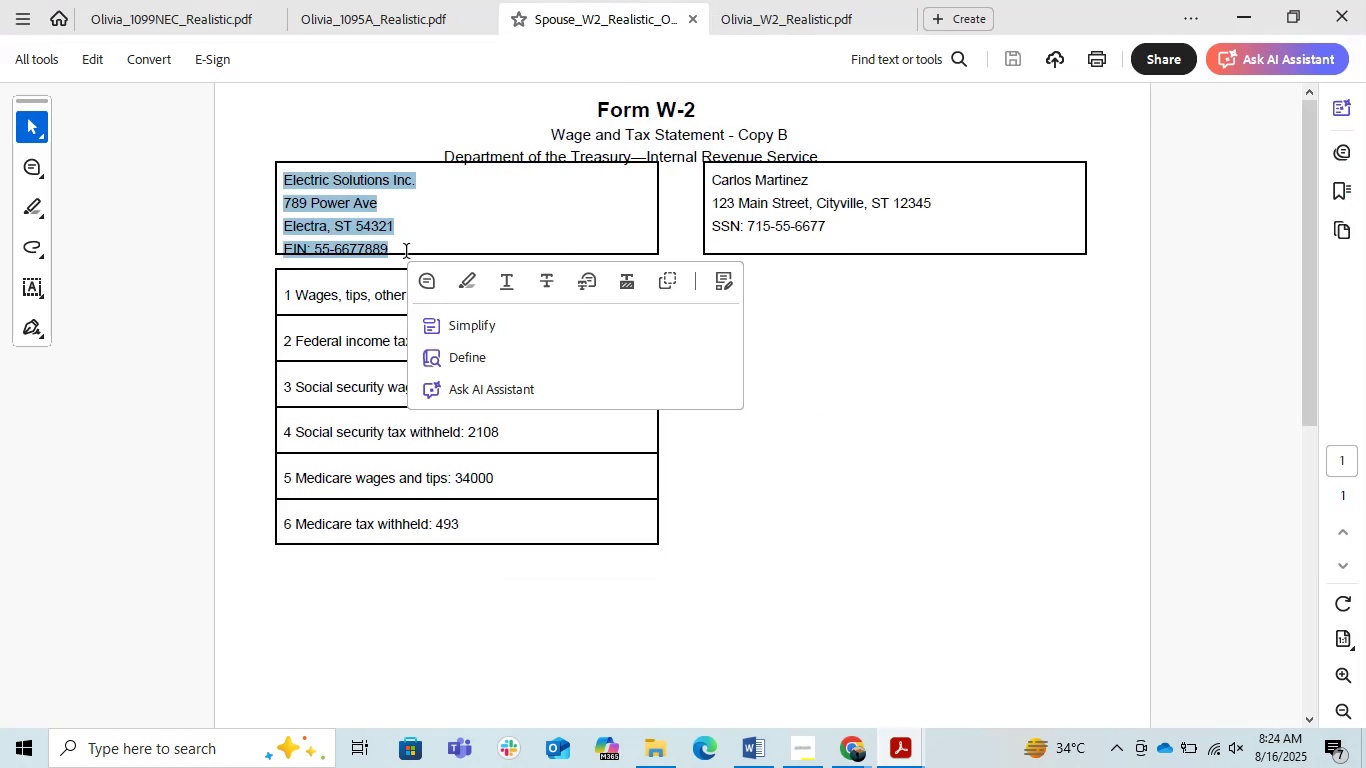 
key(Control+C)
 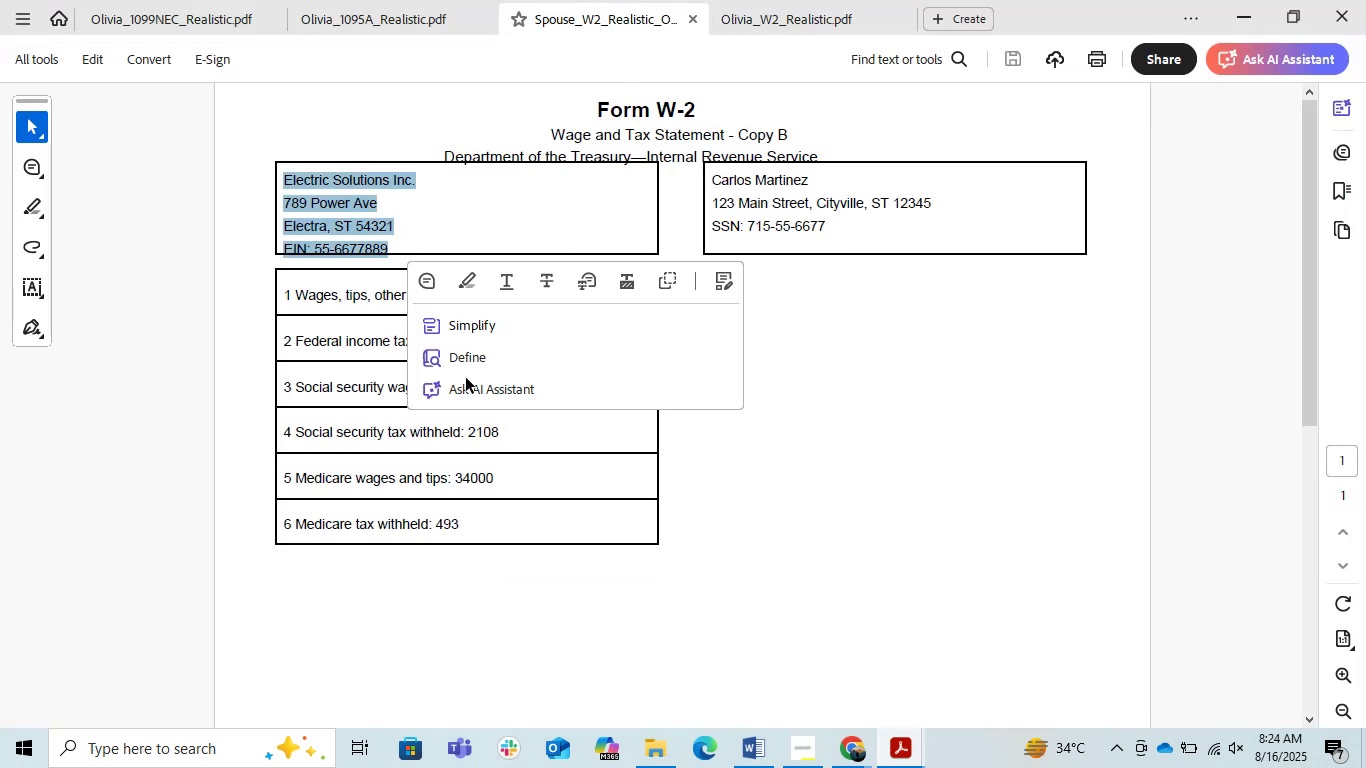 
key(Control+C)
 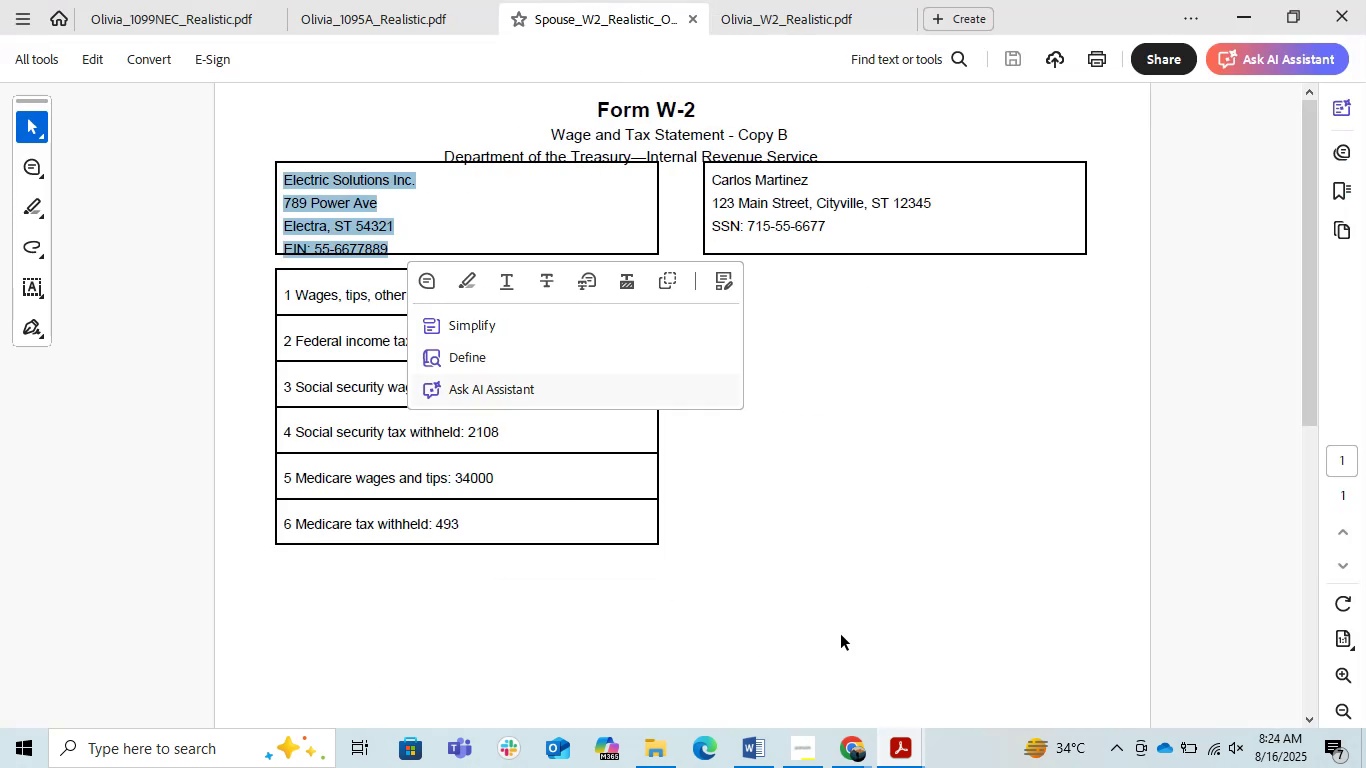 
key(Control+C)
 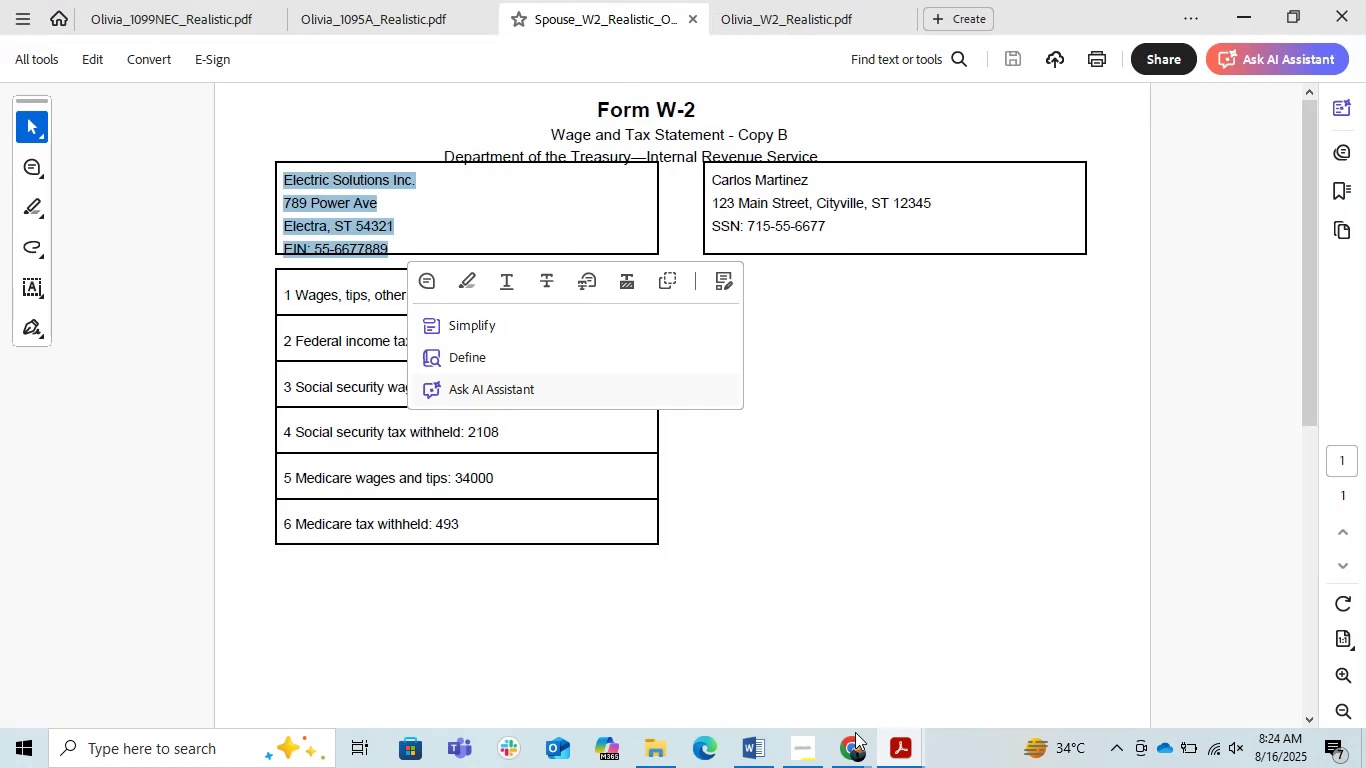 
key(Control+C)
 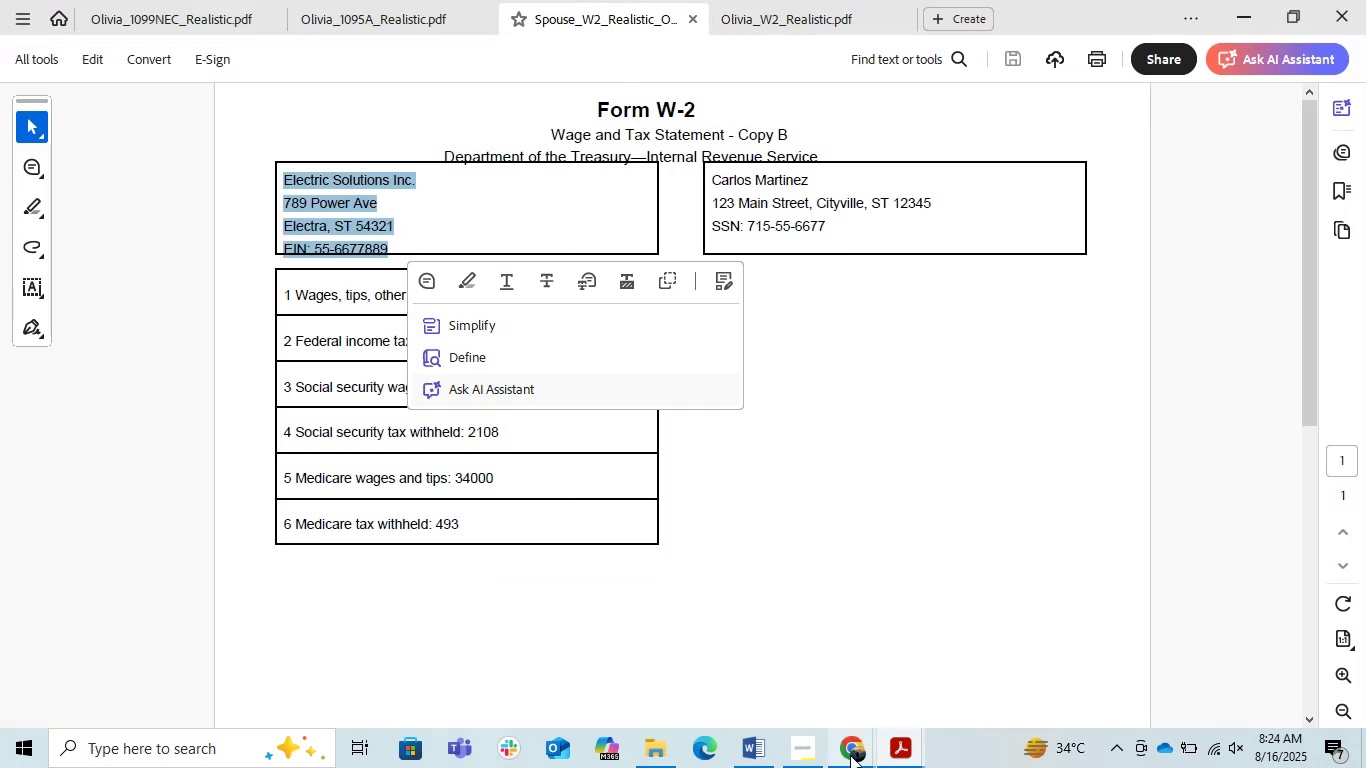 
left_click([850, 755])
 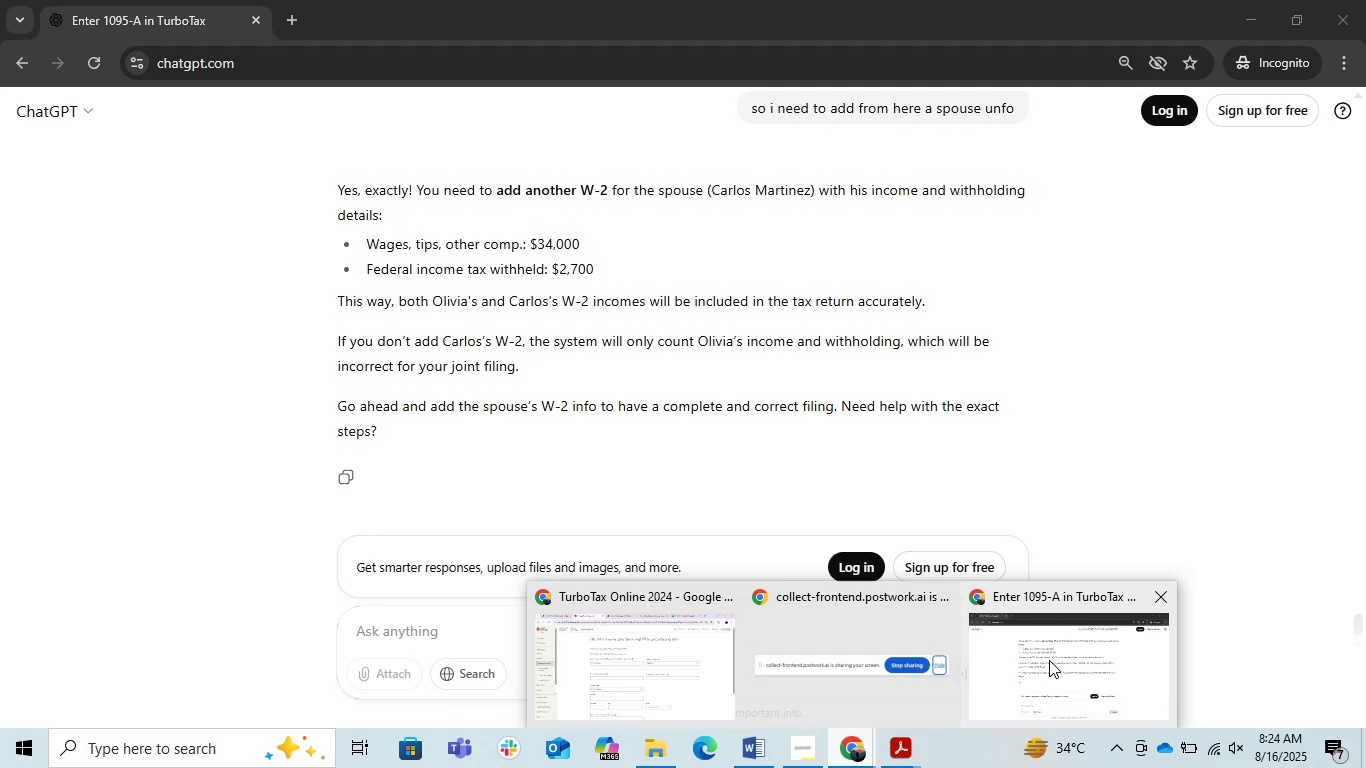 
left_click([1049, 660])
 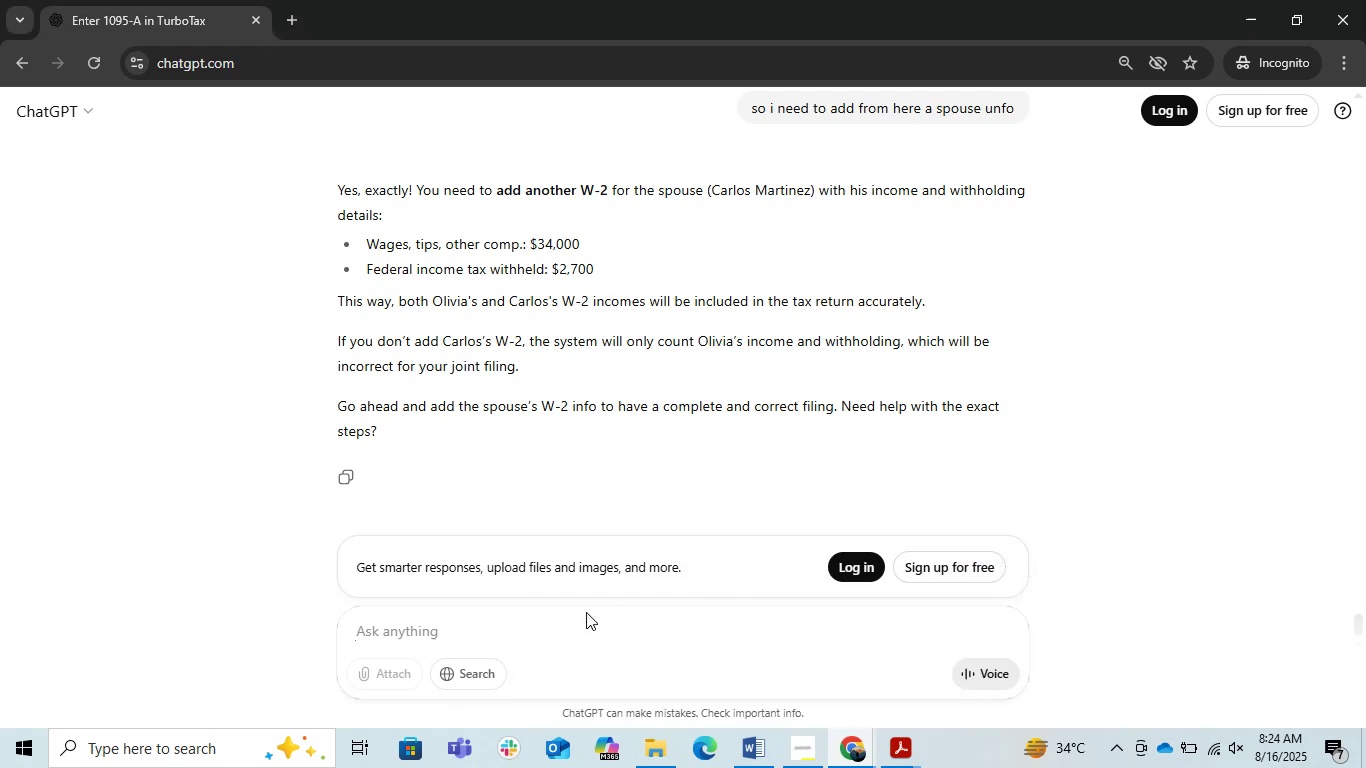 
left_click([561, 642])
 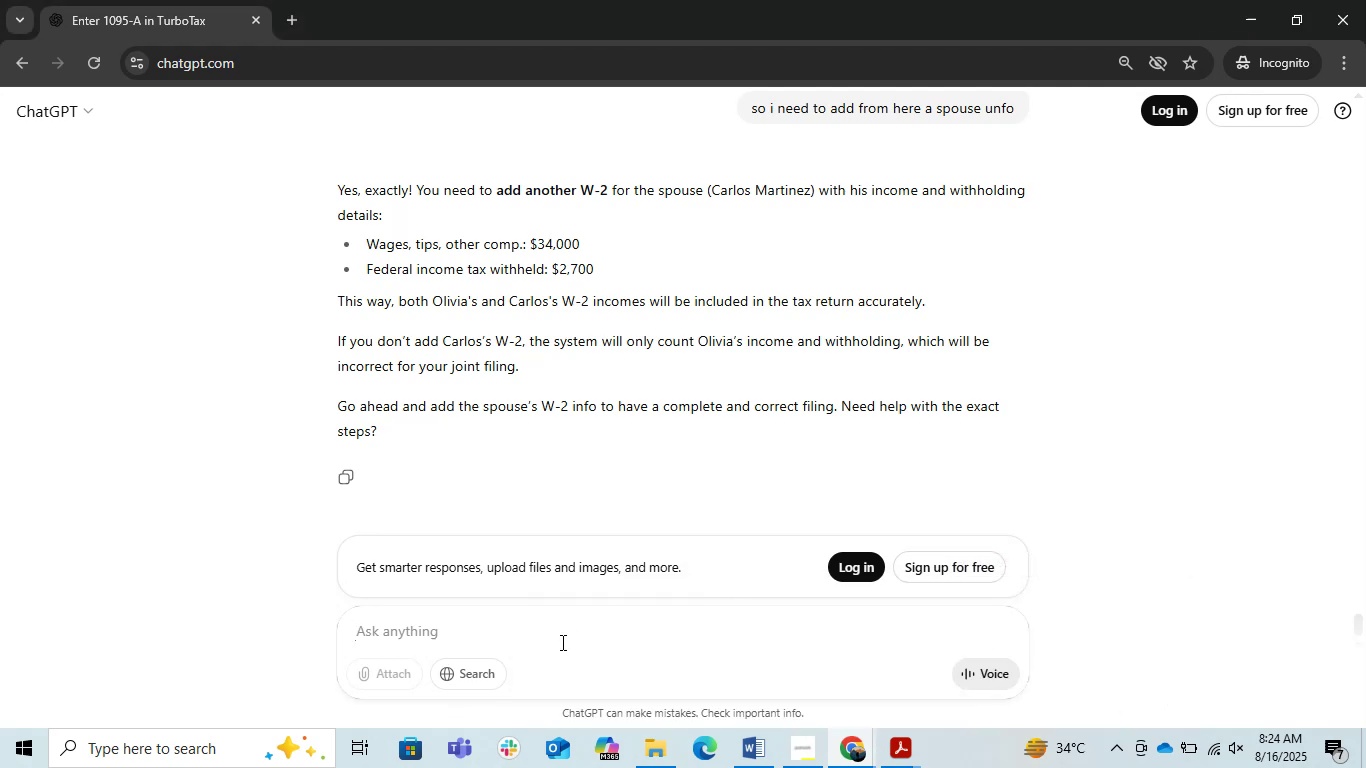 
key(Control+V)
 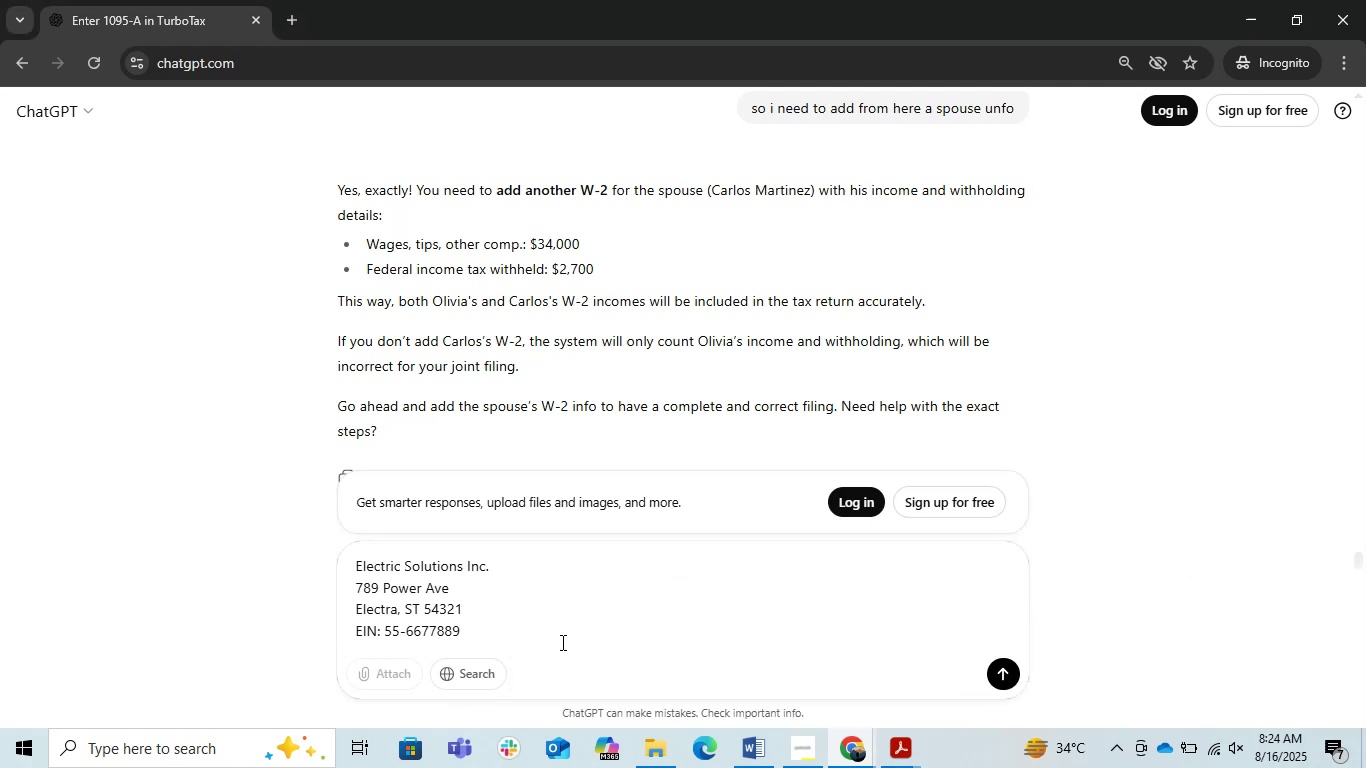 
key(Space)
 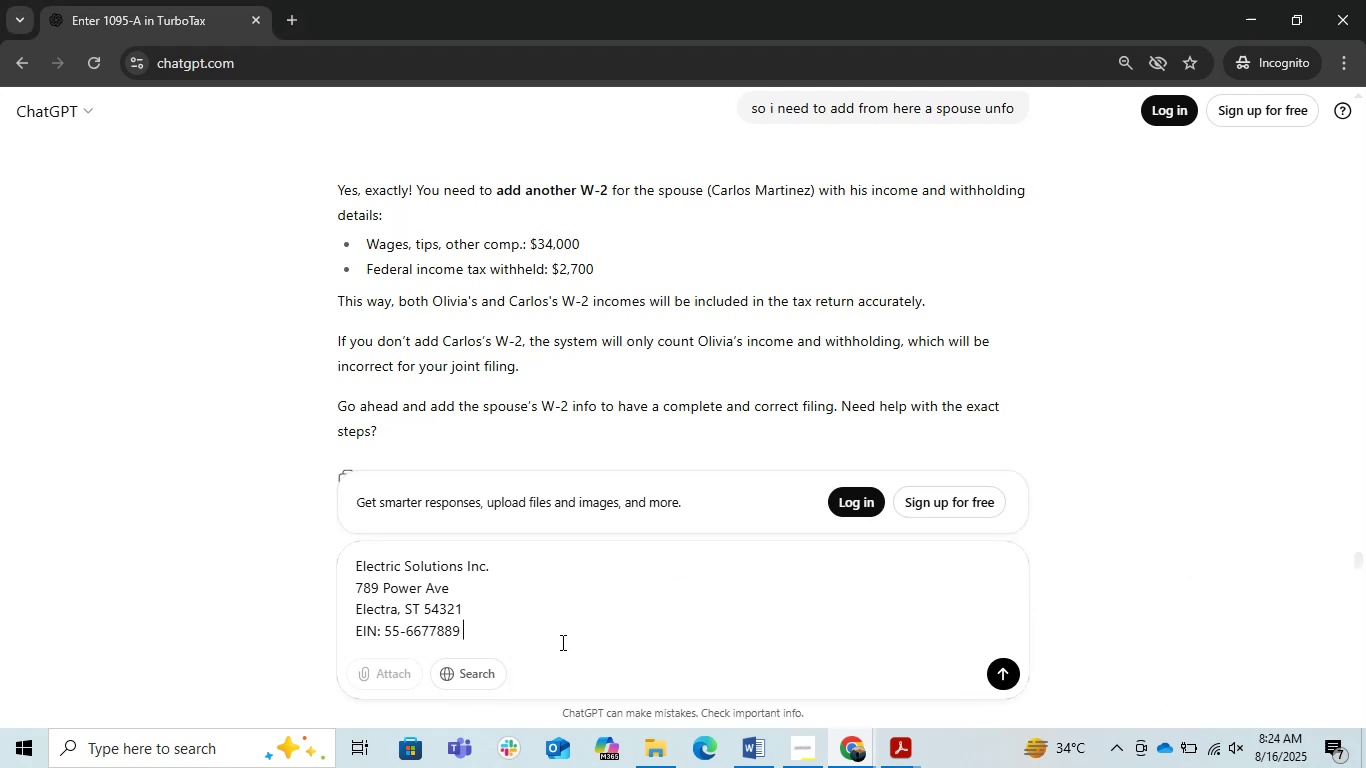 
key(Space)
 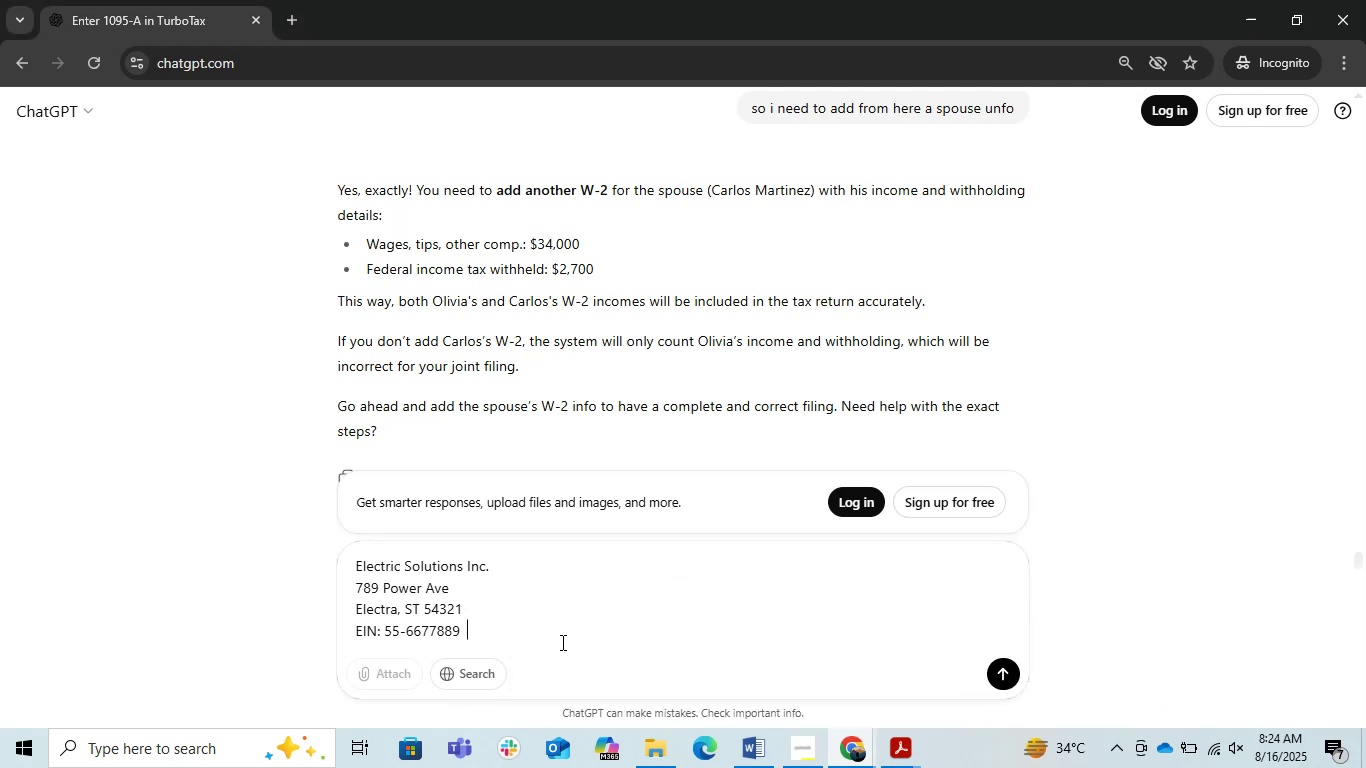 
wait(6.1)
 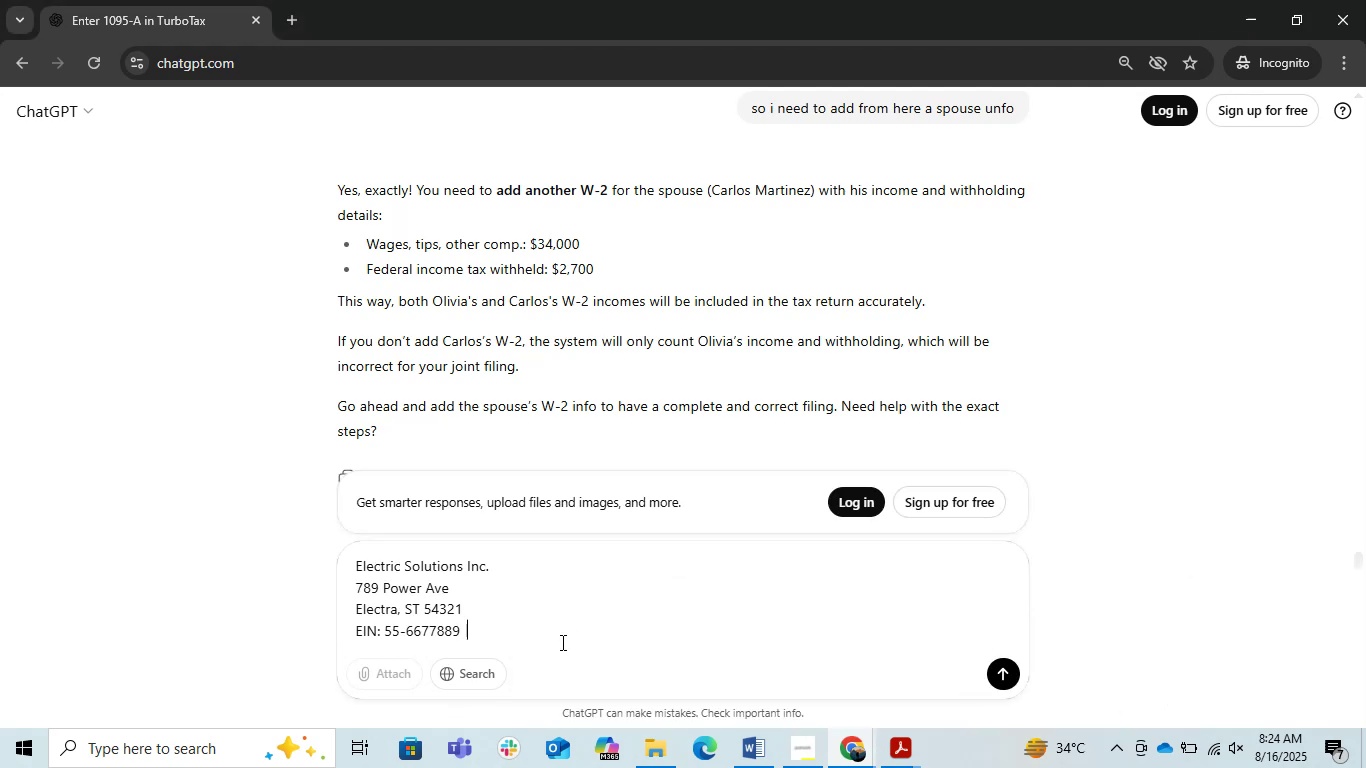 
key(Shift+Enter)
 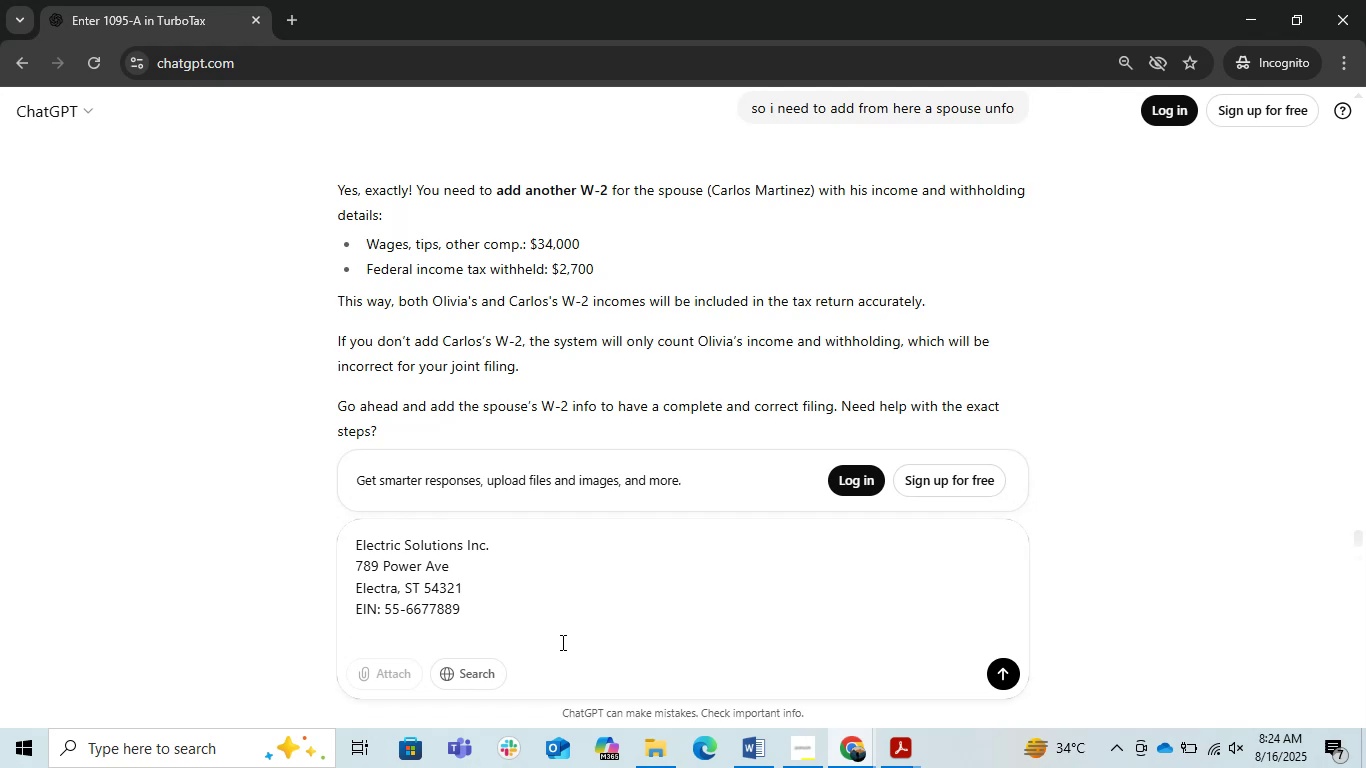 
key(Shift+ShiftRight)
 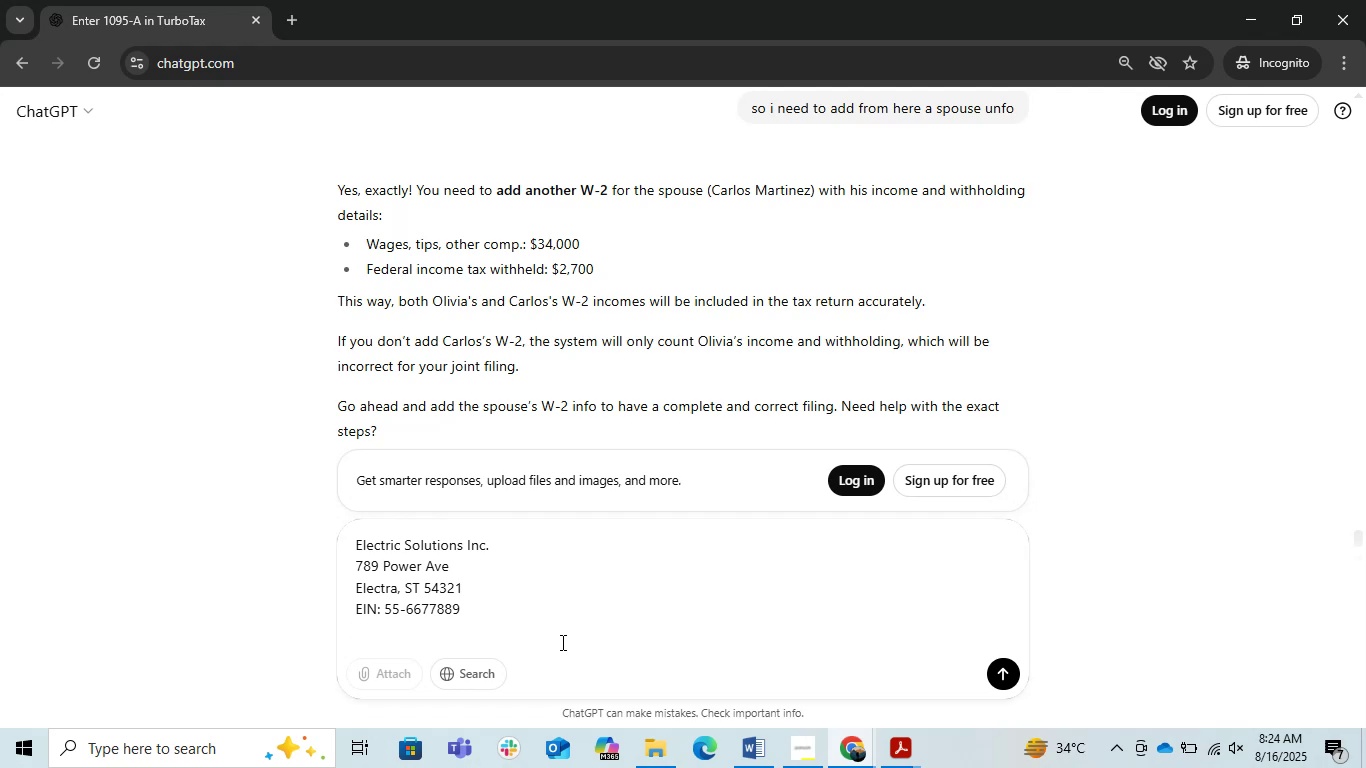 
key(Shift+Enter)
 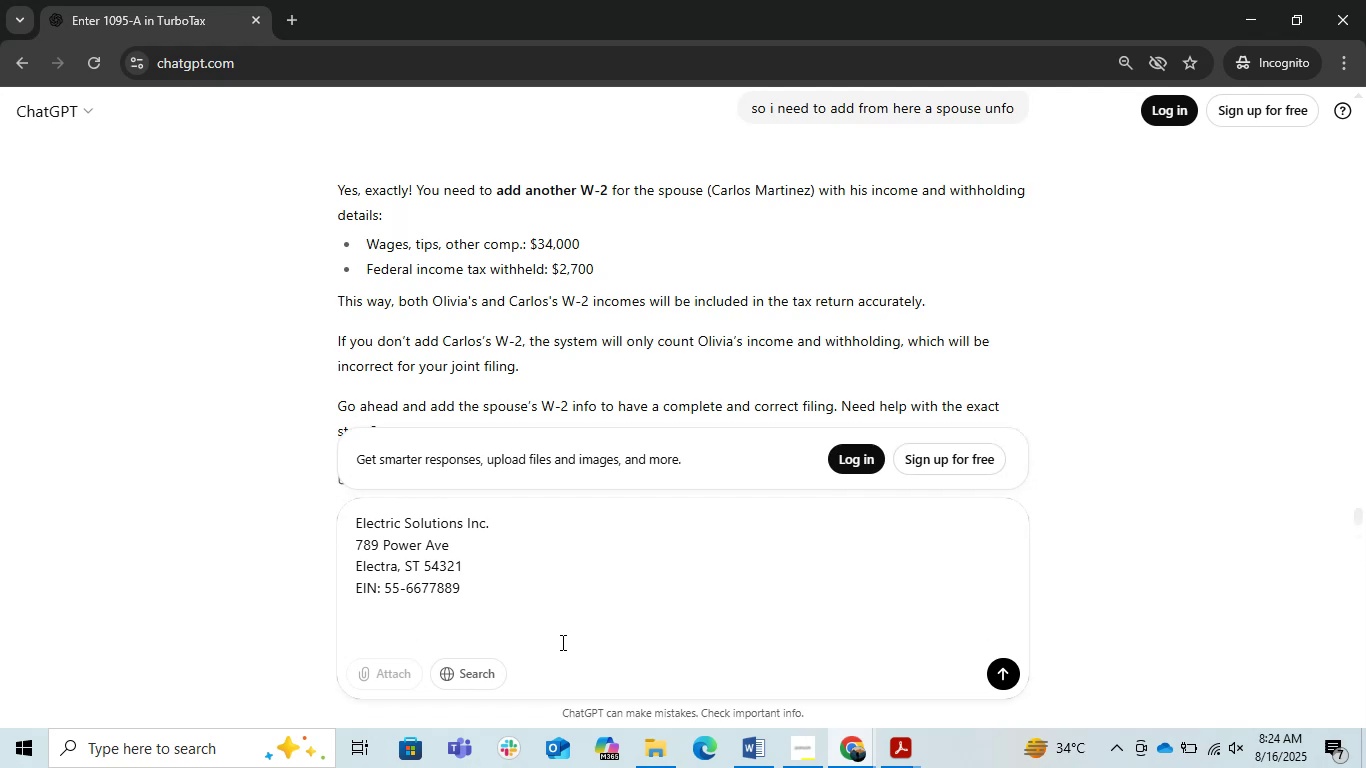 
type(can you o)
key(Backspace)
type(please tell me the address the )
 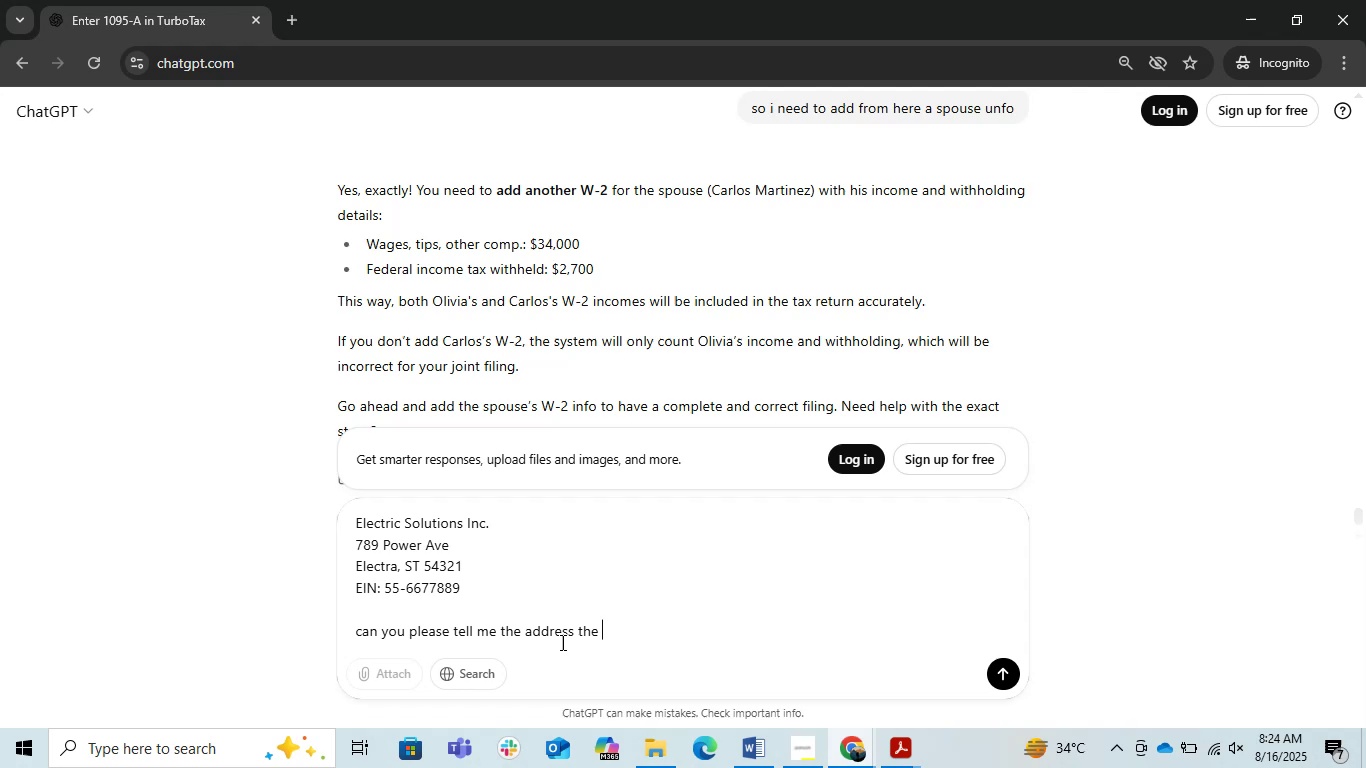 
wait(7.46)
 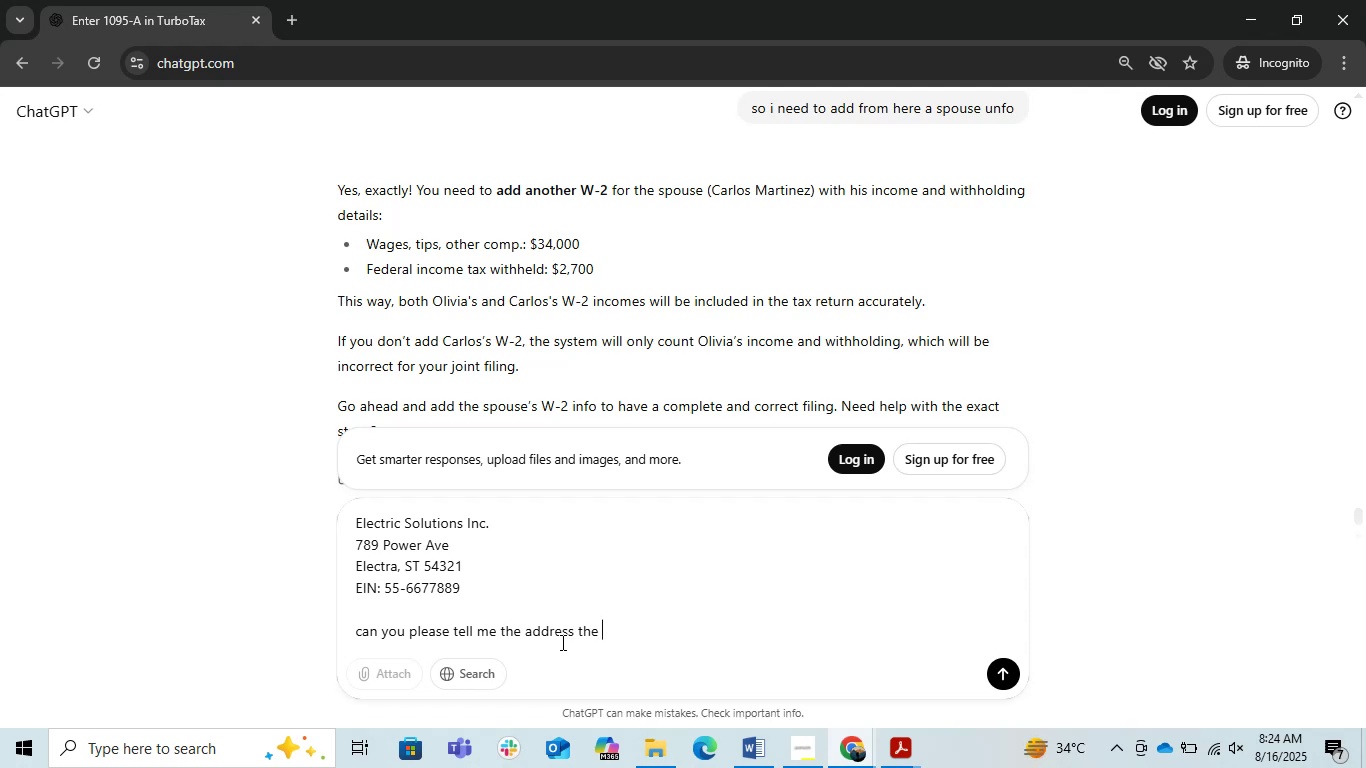 
key(Backspace)
key(Backspace)
key(Backspace)
key(Backspace)
type(of )
 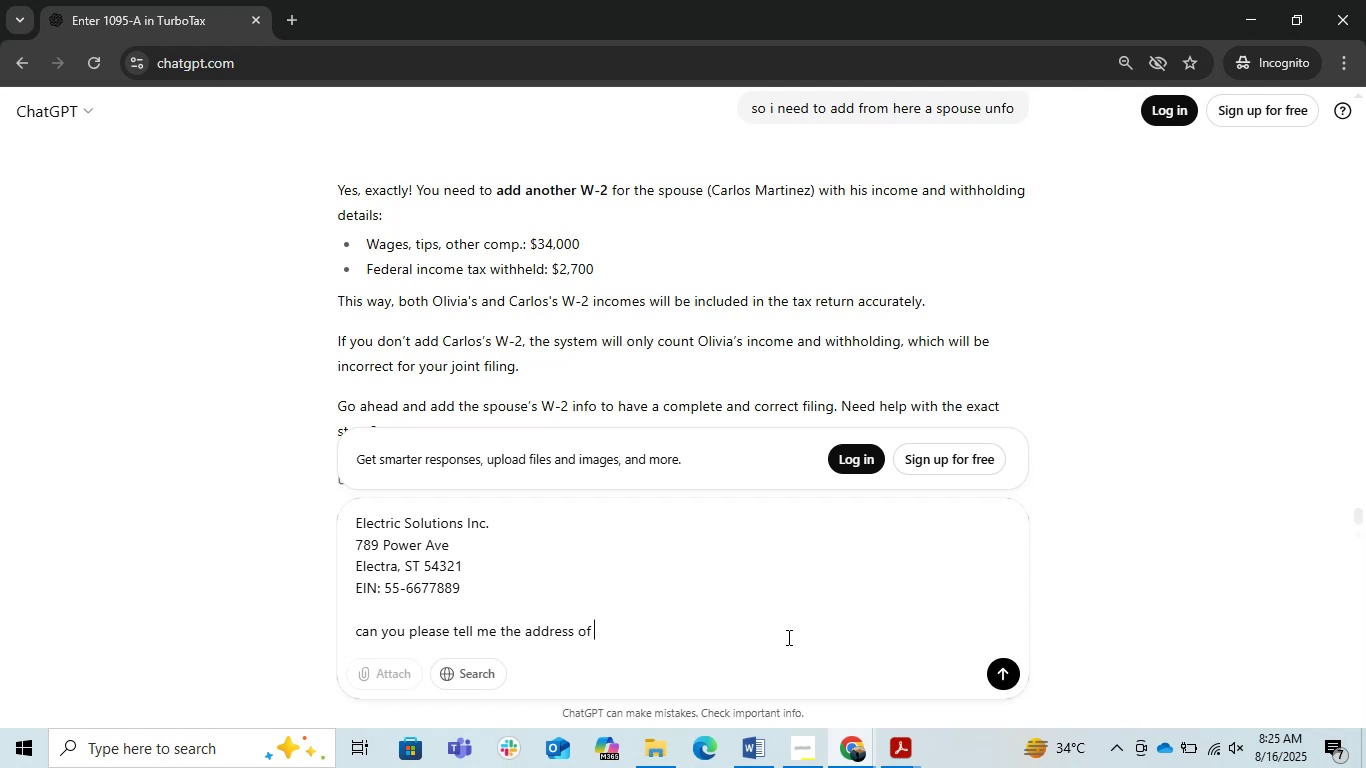 
wait(30.69)
 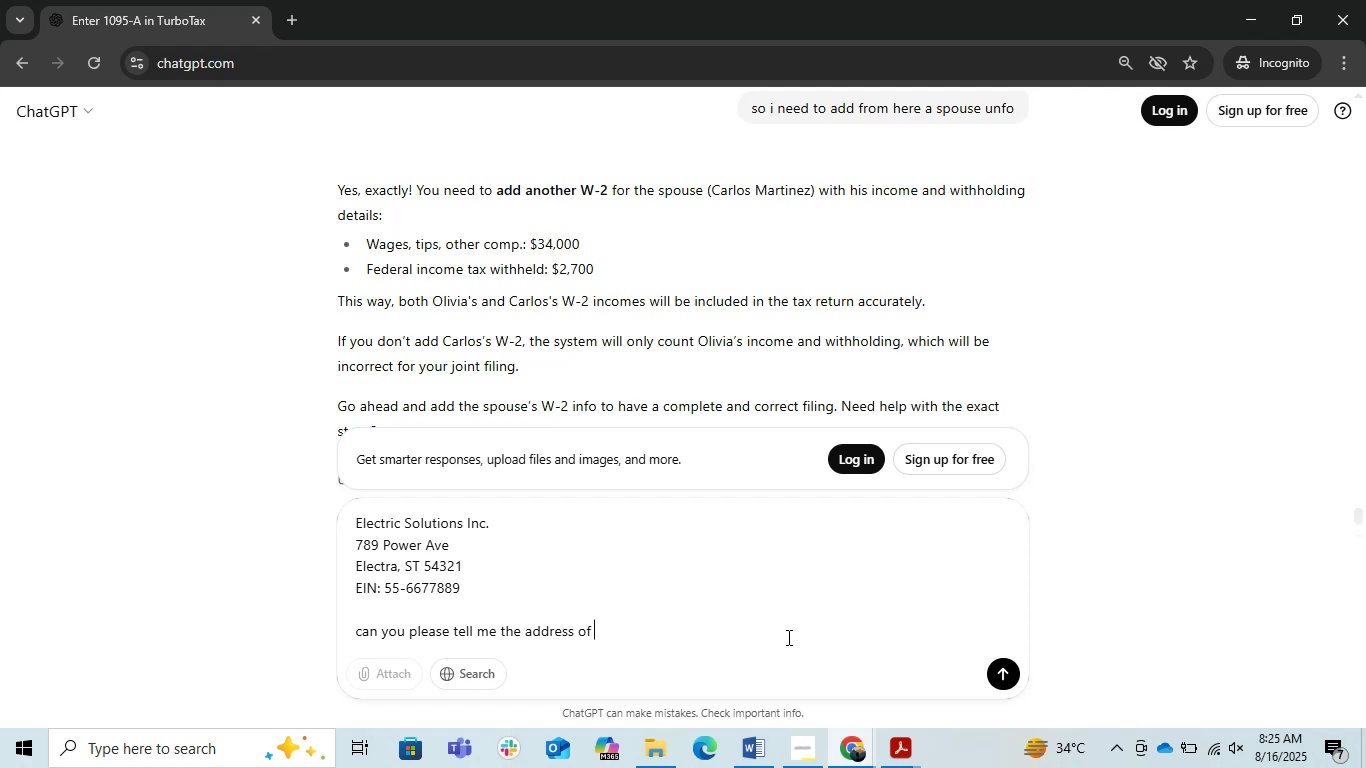 
type(food street of georgia)
 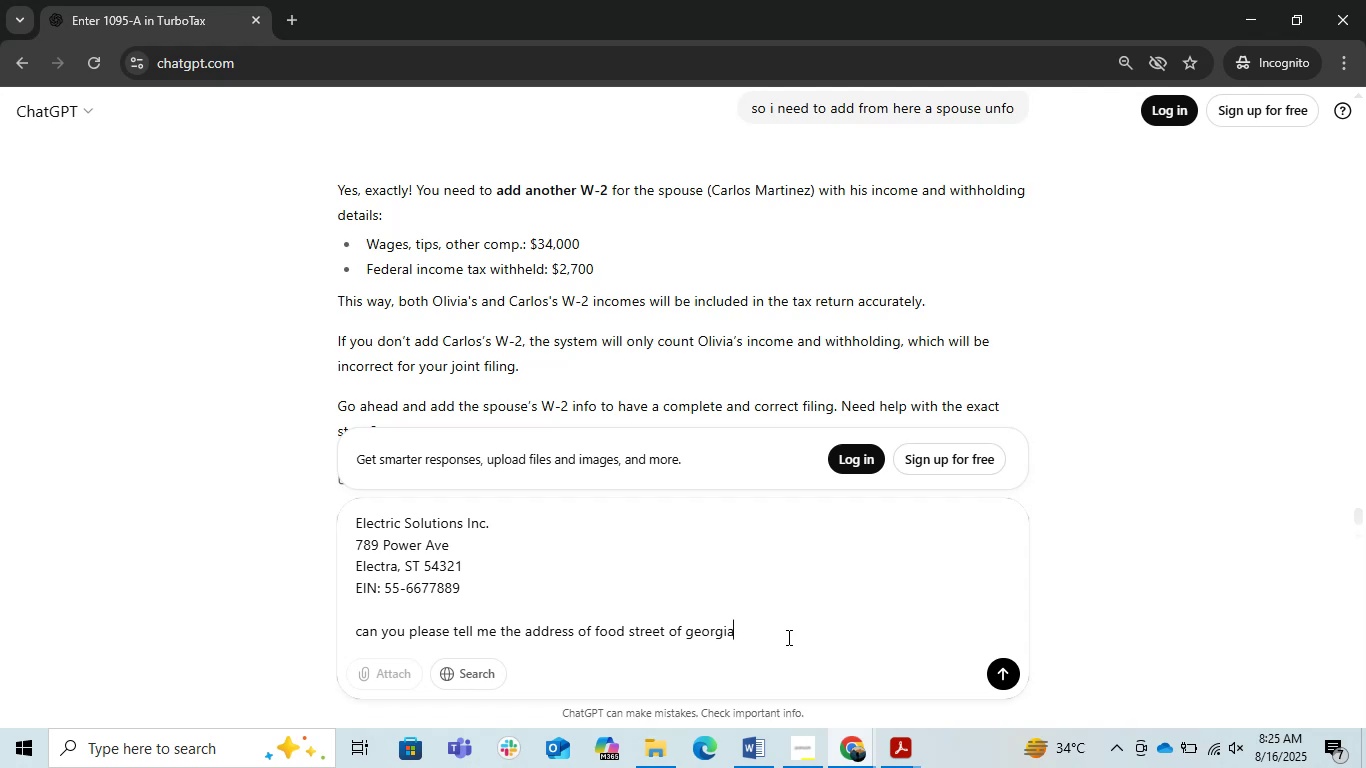 
key(Enter)
 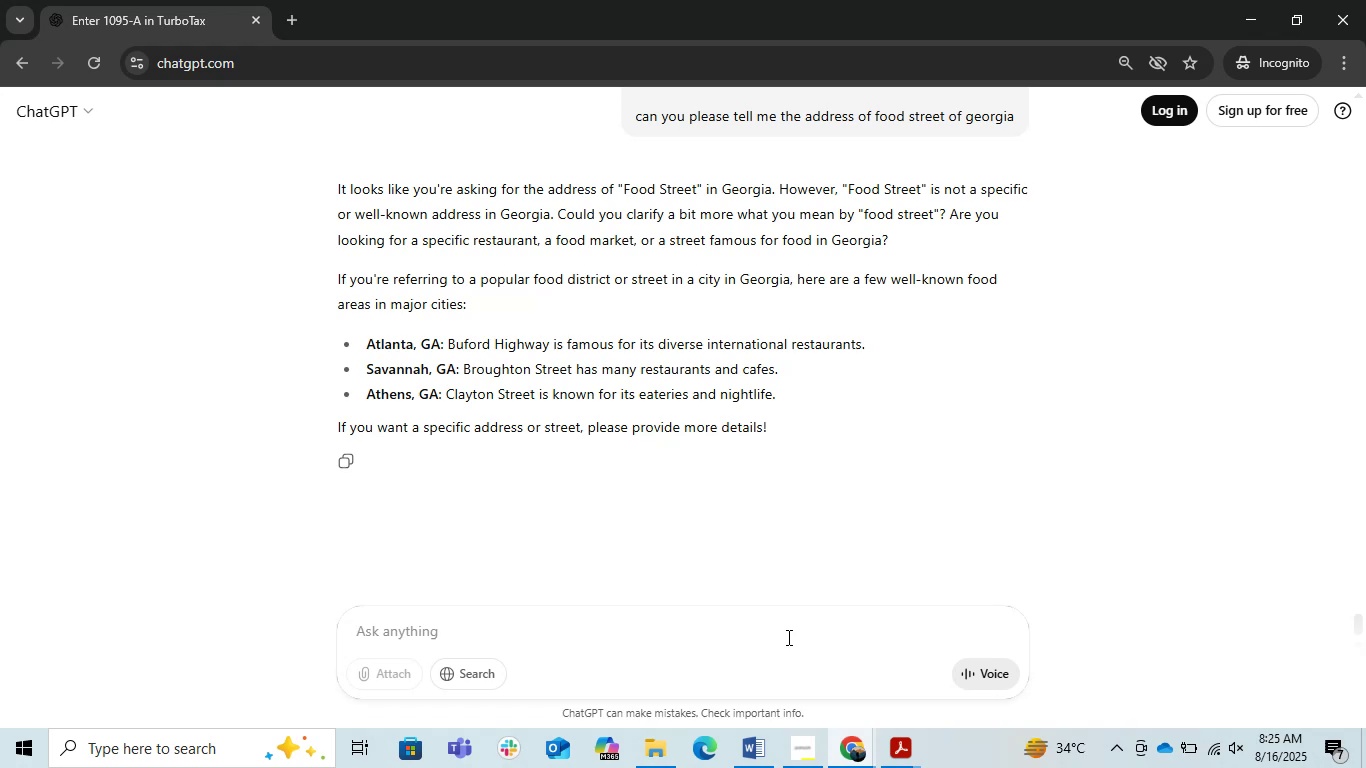 
wait(35.82)
 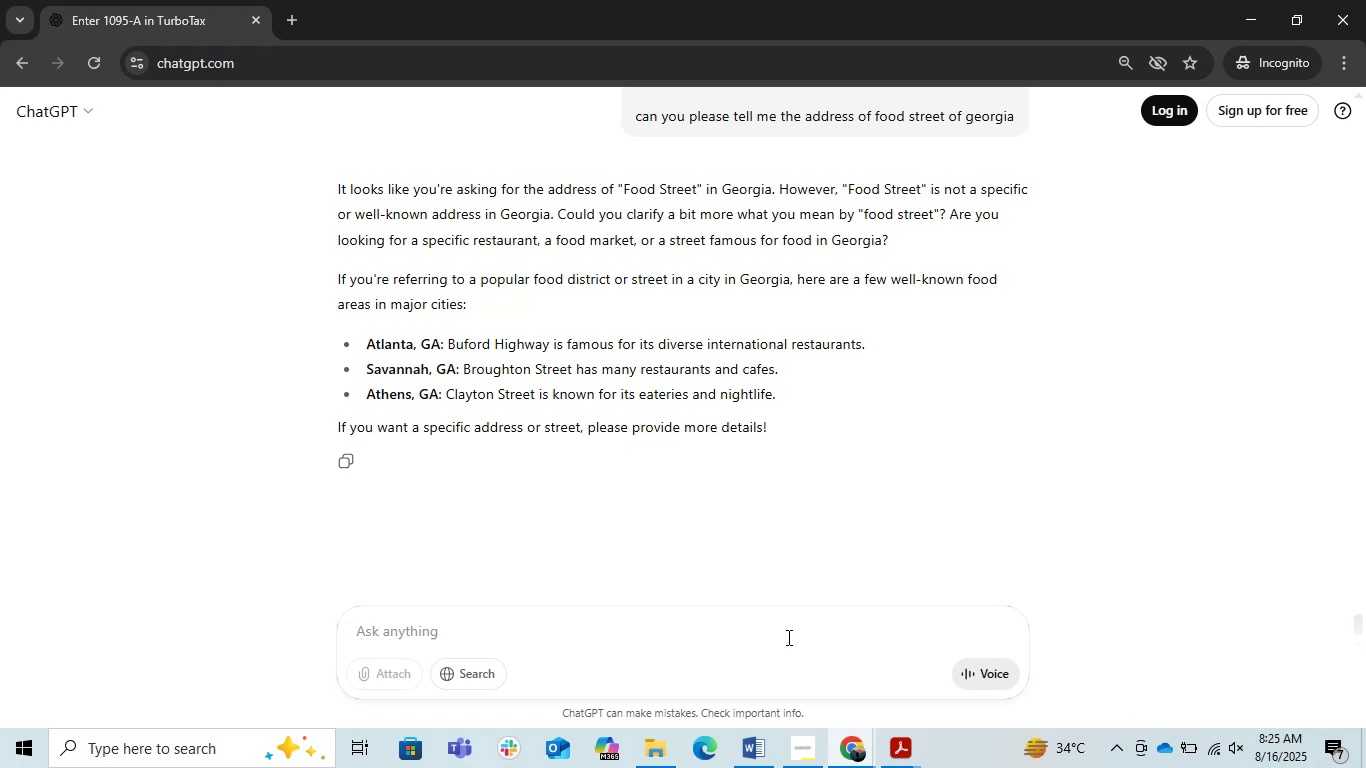 
left_click([630, 483])
 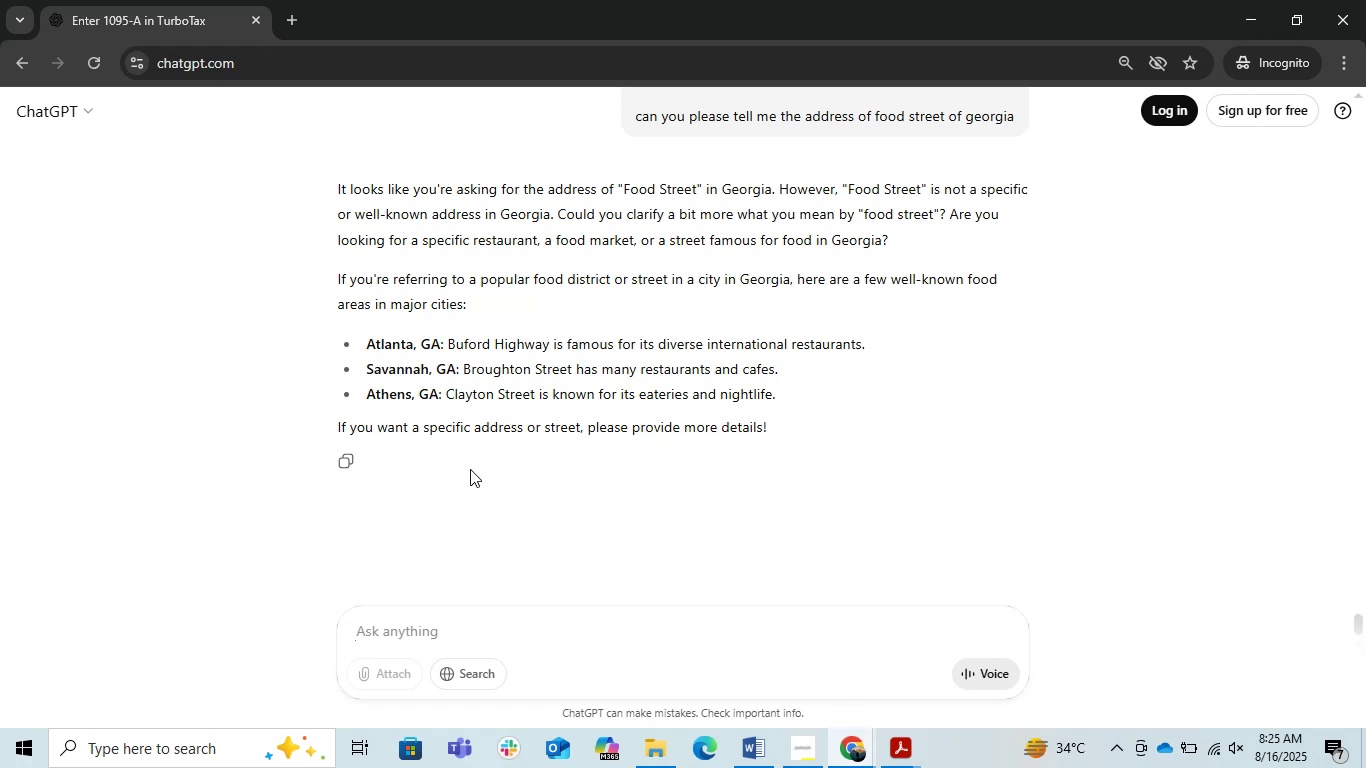 
scroll: coordinate [546, 506], scroll_direction: up, amount: 2.0
 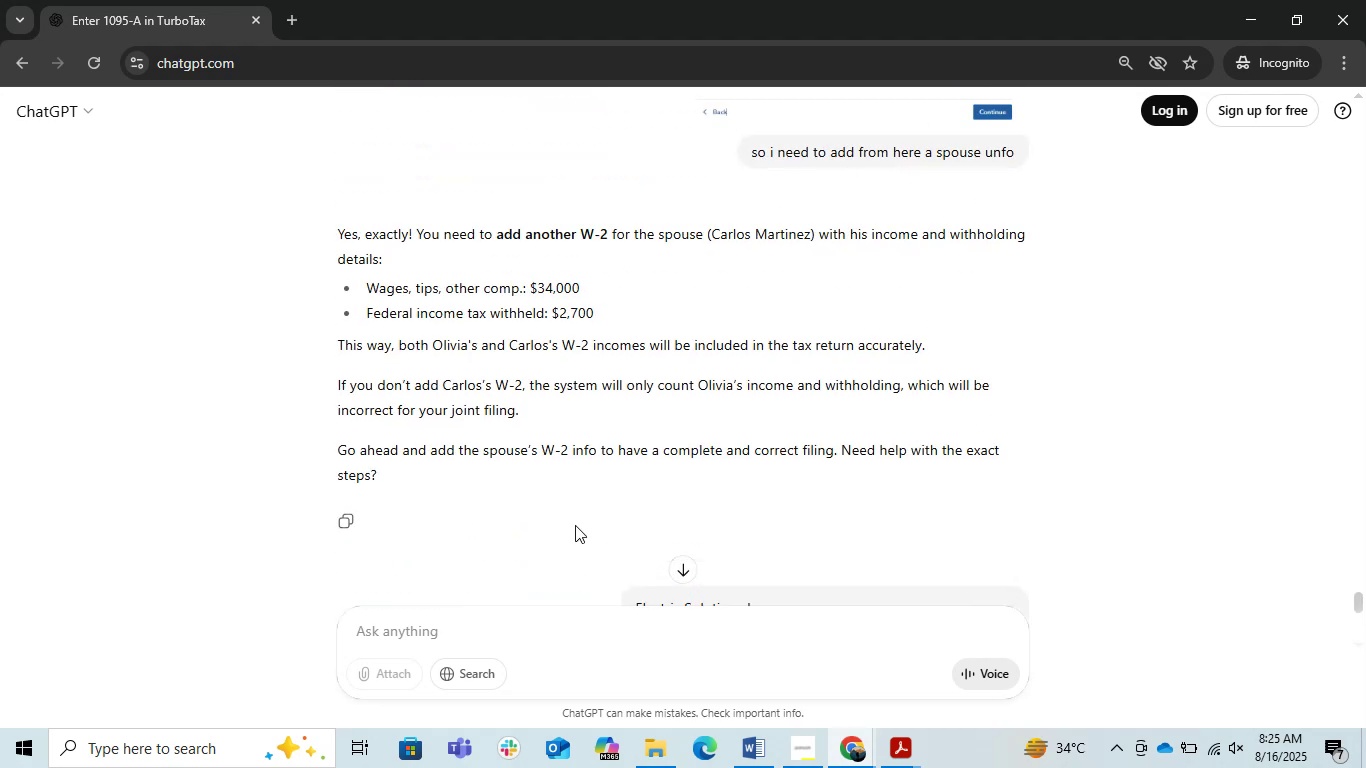 
scroll: coordinate [617, 541], scroll_direction: down, amount: 2.0
 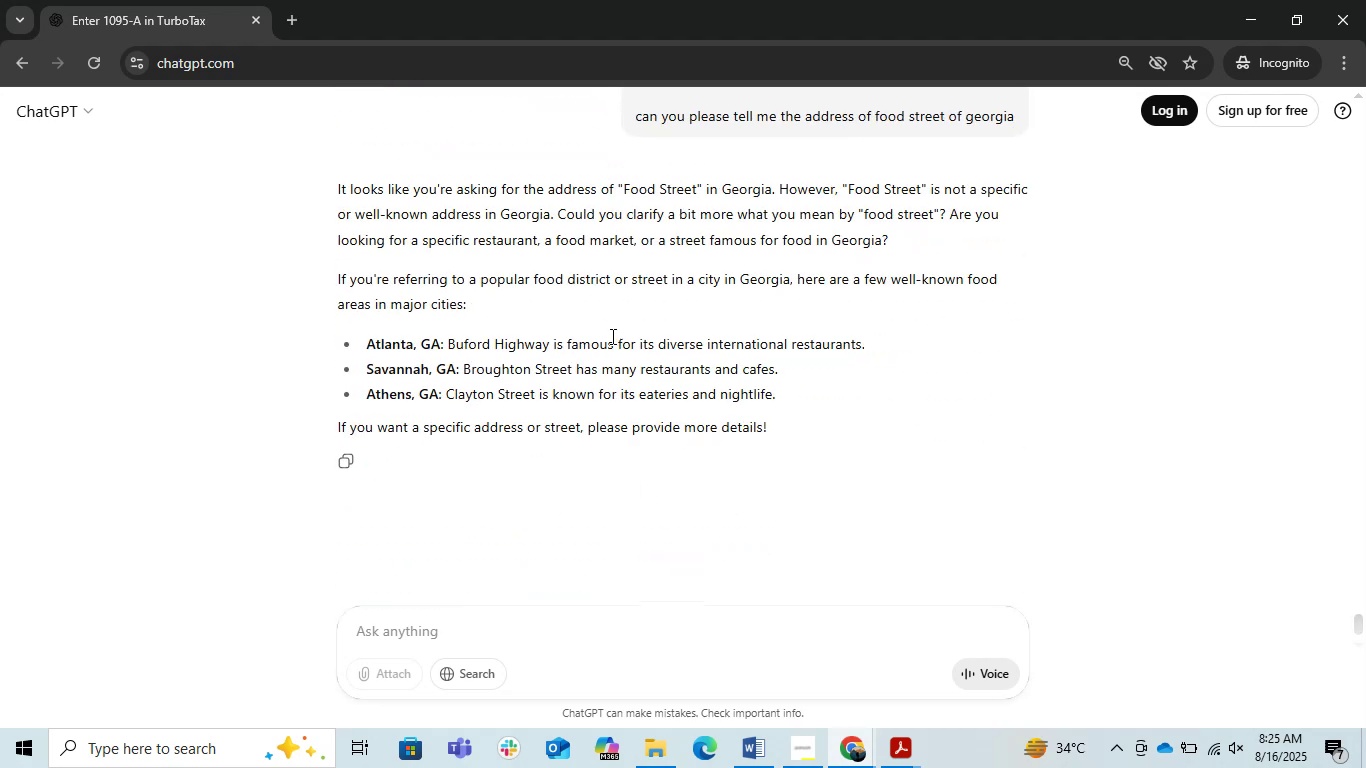 
scroll: coordinate [600, 300], scroll_direction: up, amount: 1.0
 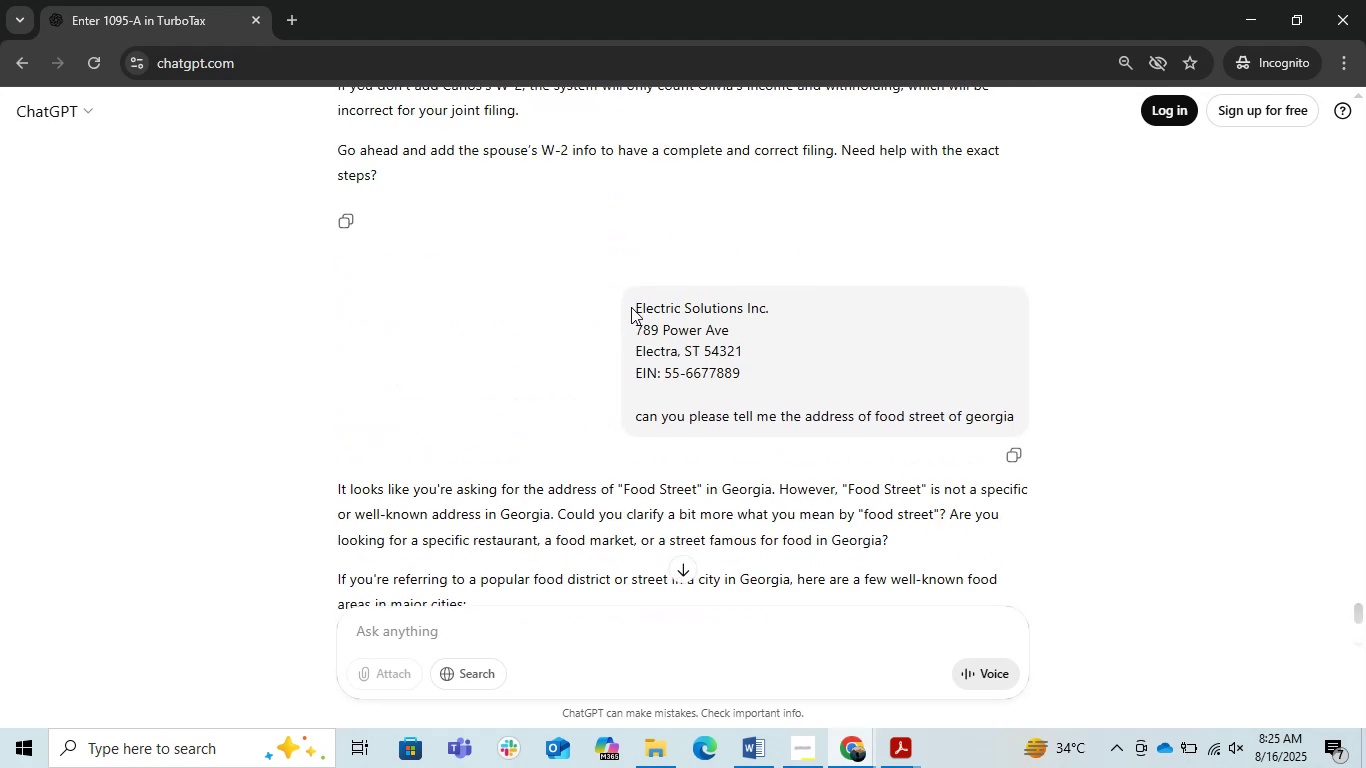 
wait(6.1)
 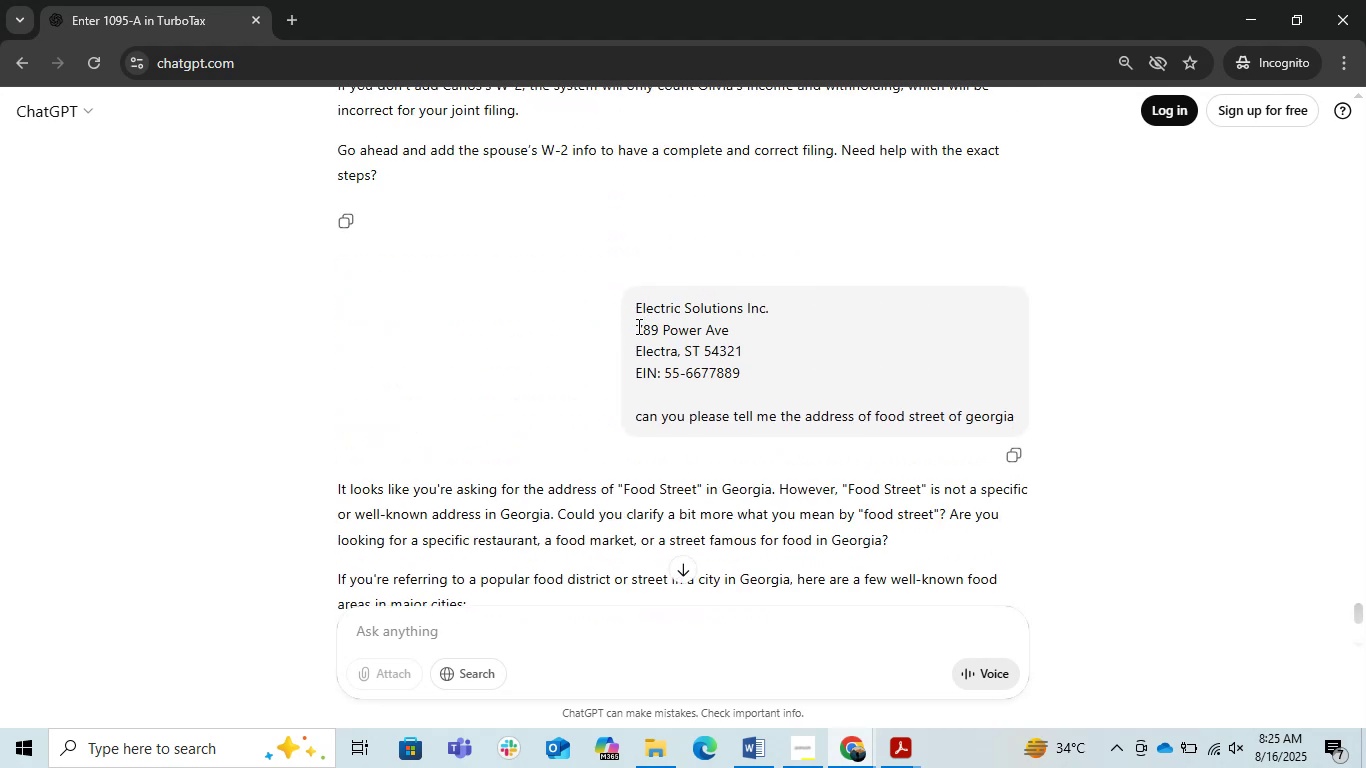 
left_click_drag(start_coordinate=[636, 330], to_coordinate=[756, 348])
 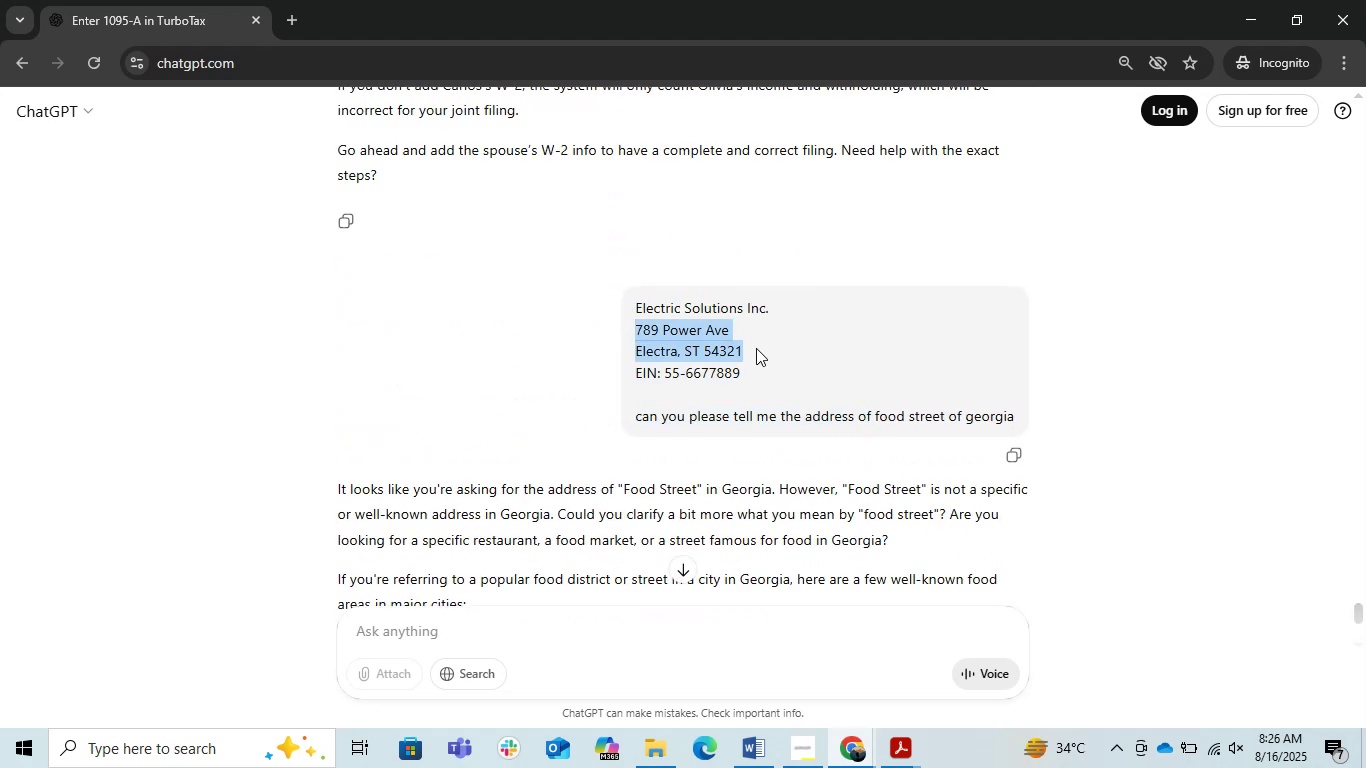 
key(Control+C)
 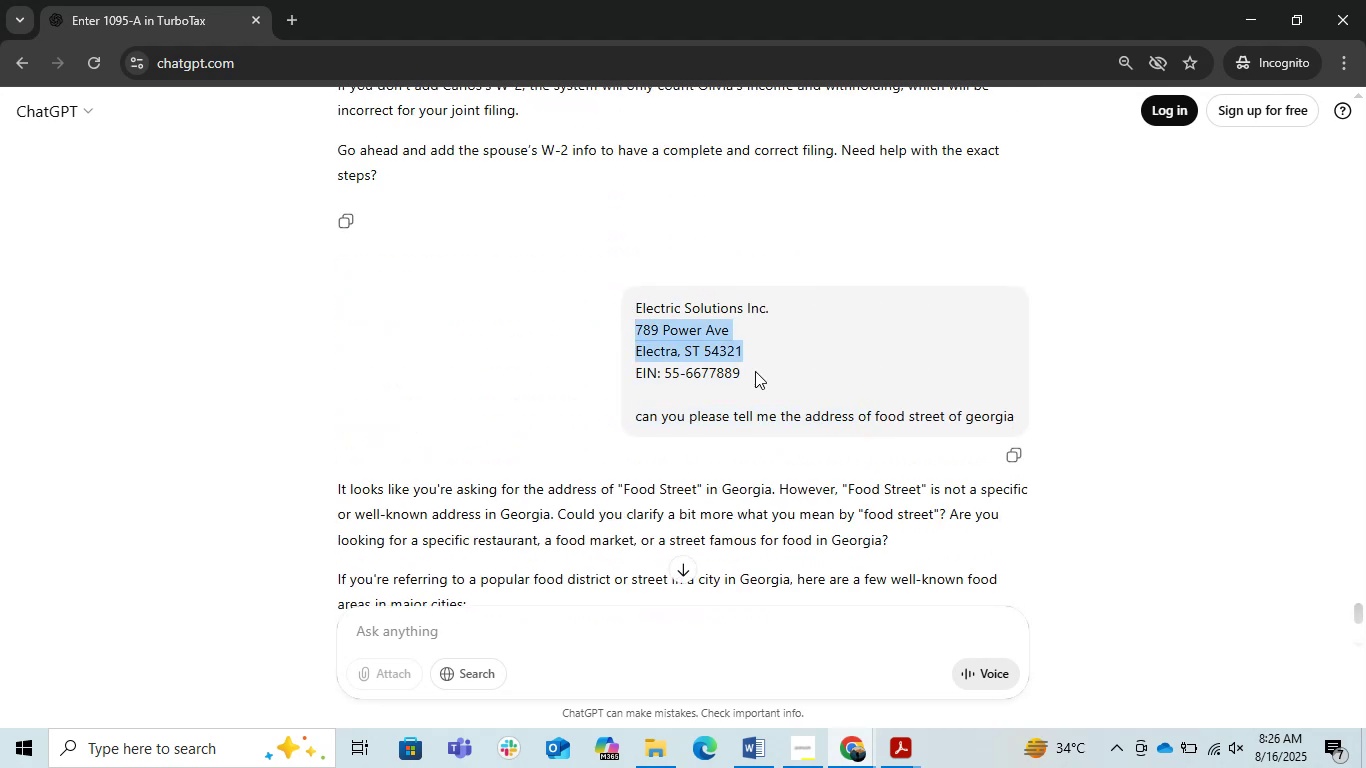 
key(Control+C)
 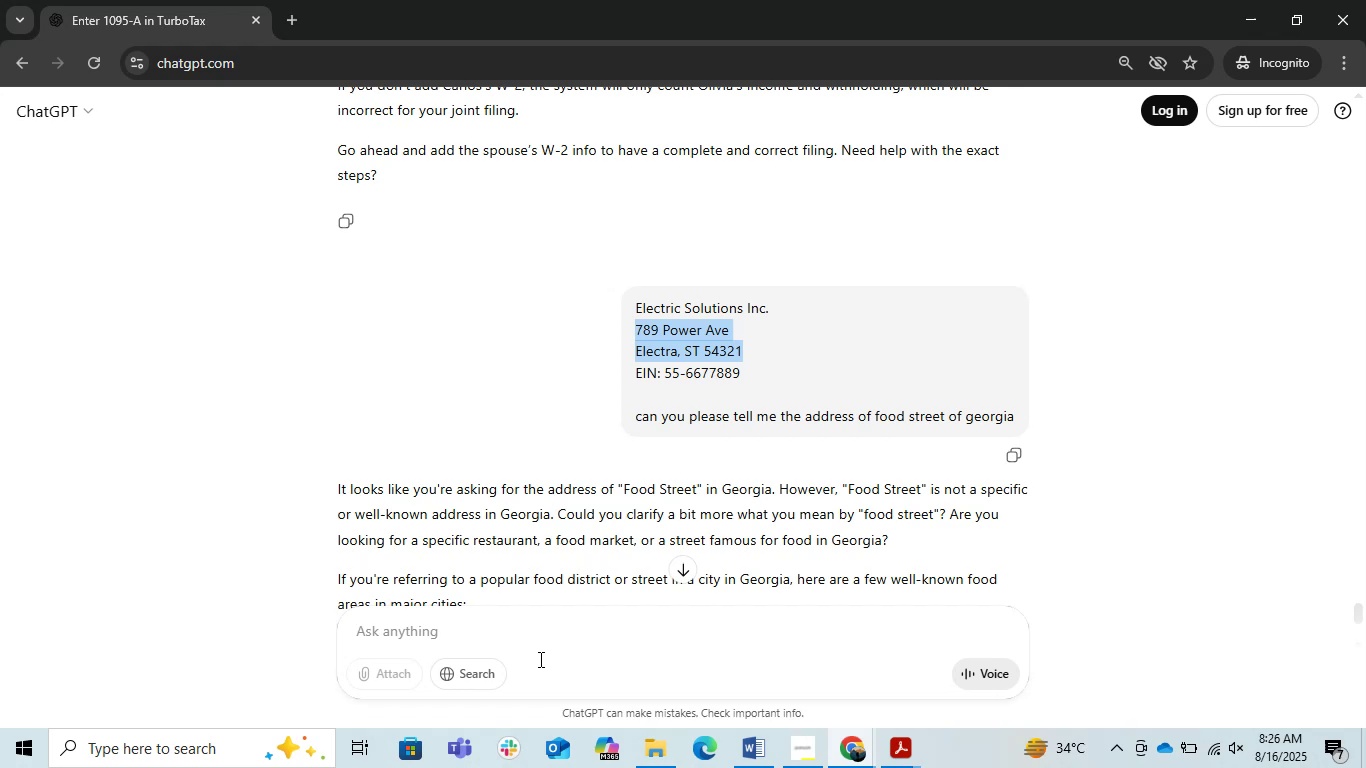 
left_click([539, 659])
 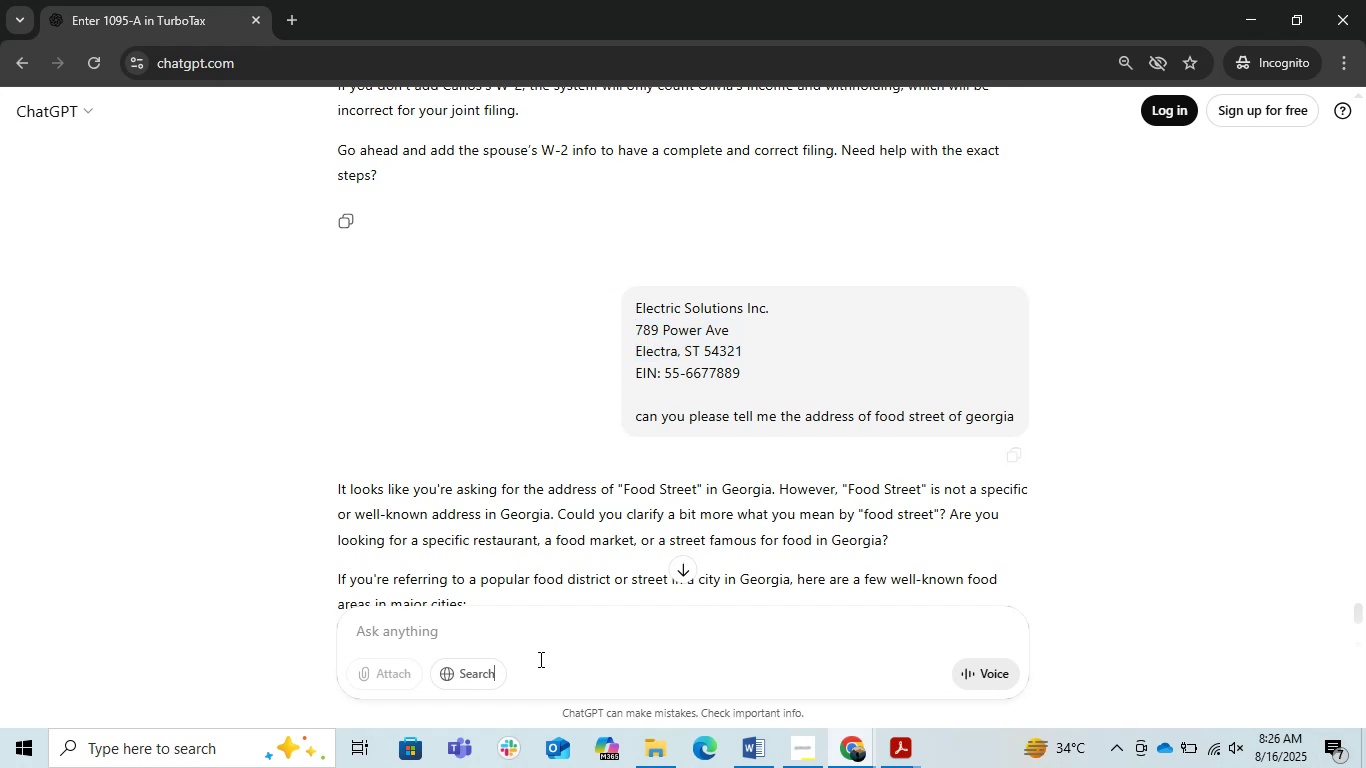 
key(Control+V)
 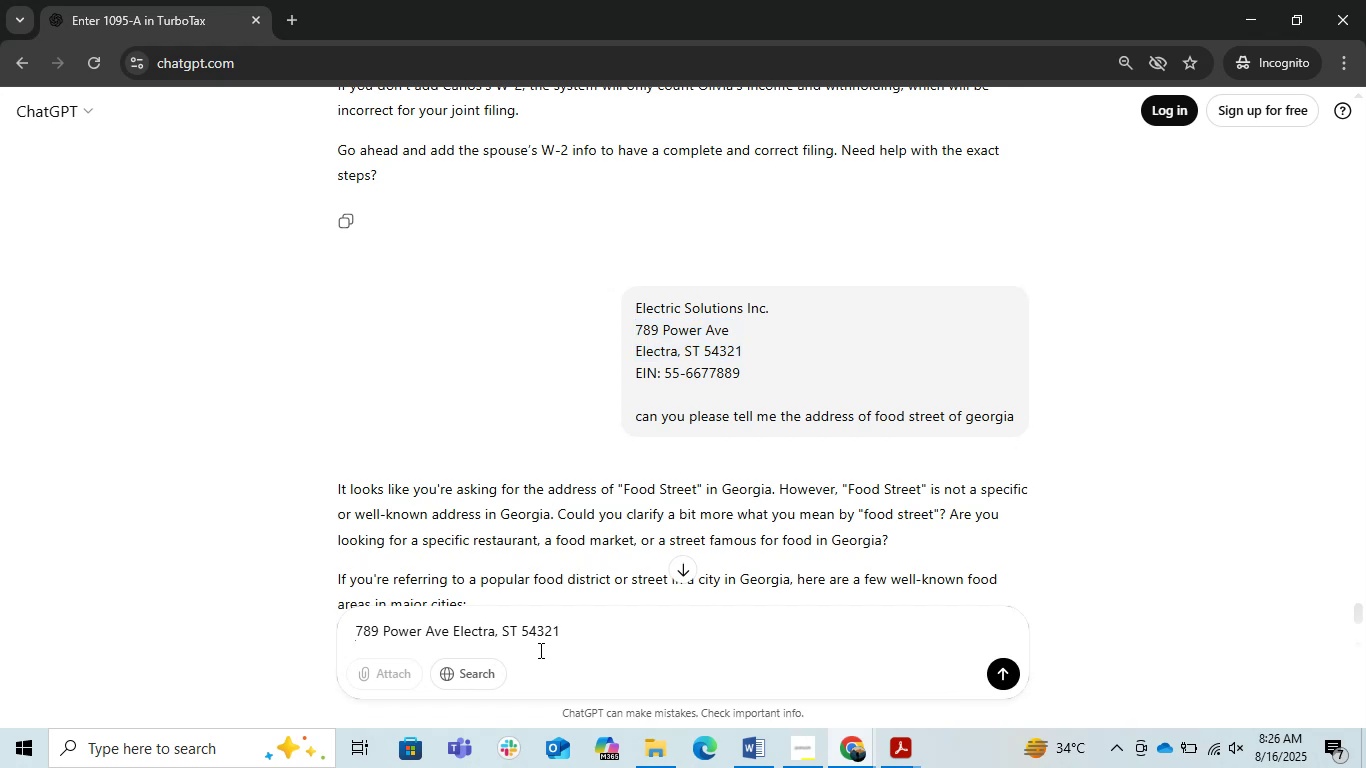 
type(   give me address just like this)
 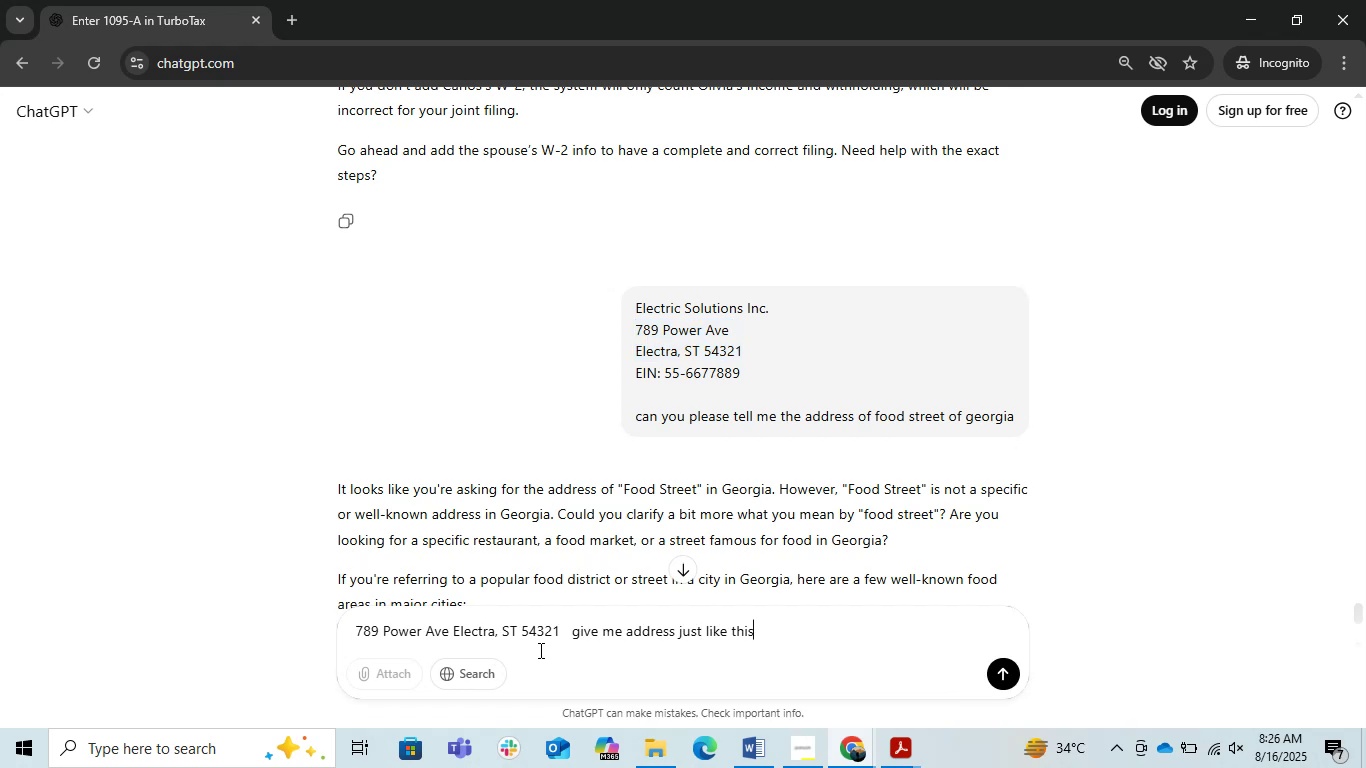 
key(Enter)
 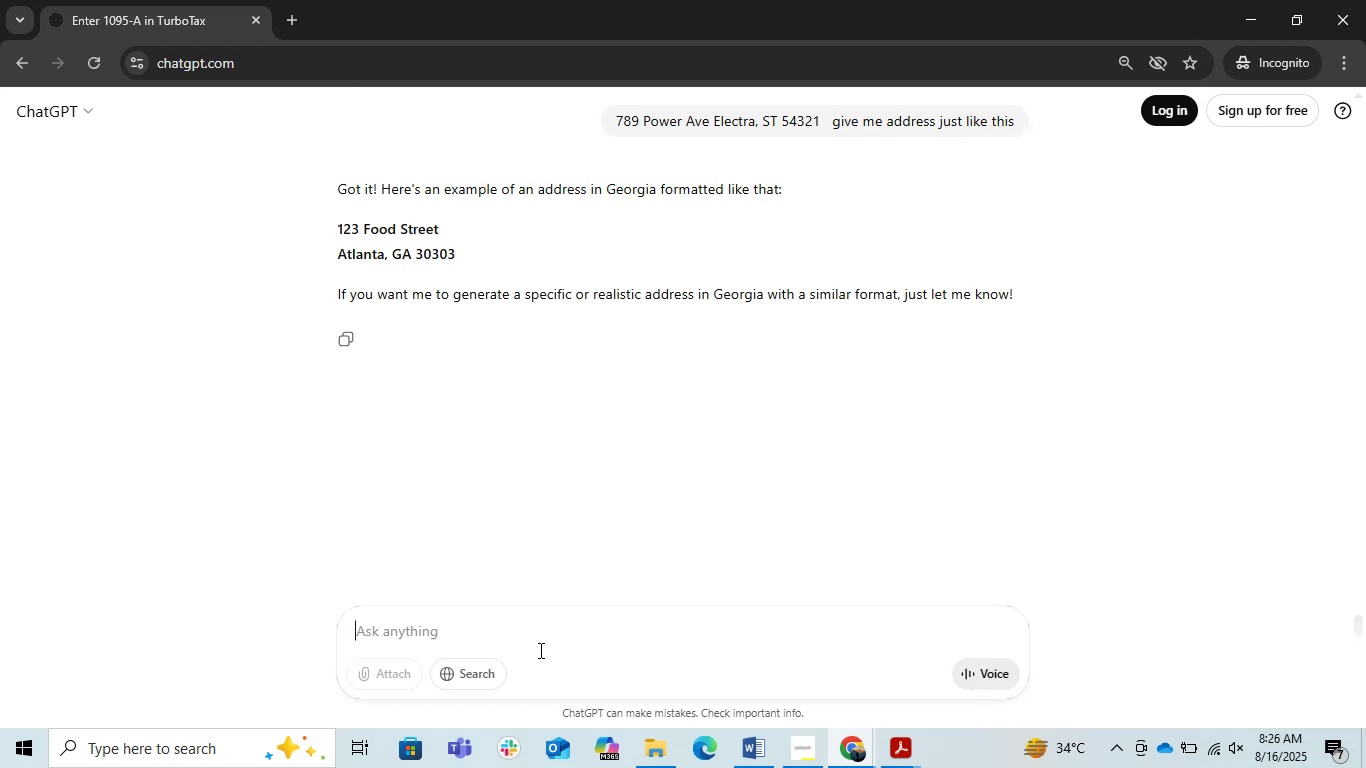 
wait(13.05)
 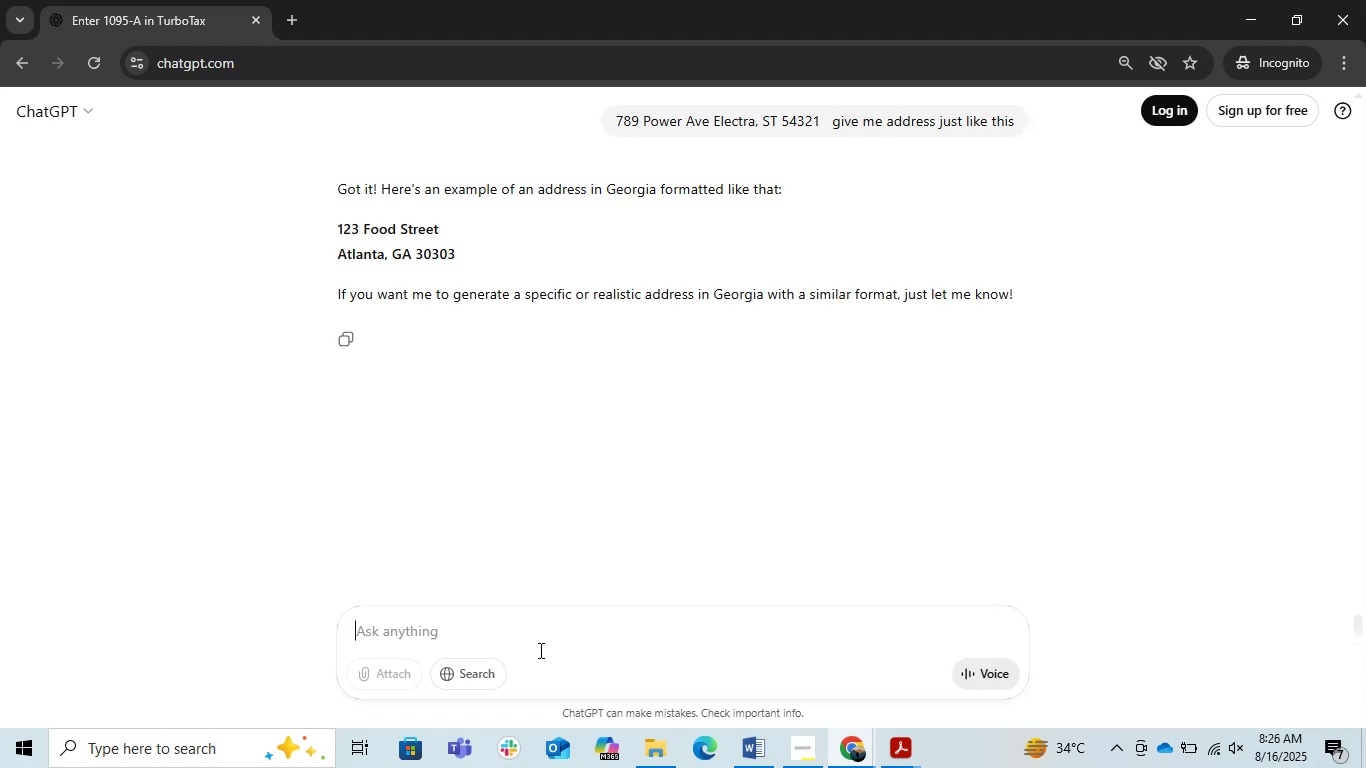 
type(soryy )
key(Backspace)
key(Backspace)
key(Backspace)
type(ry do not use this word food here )
 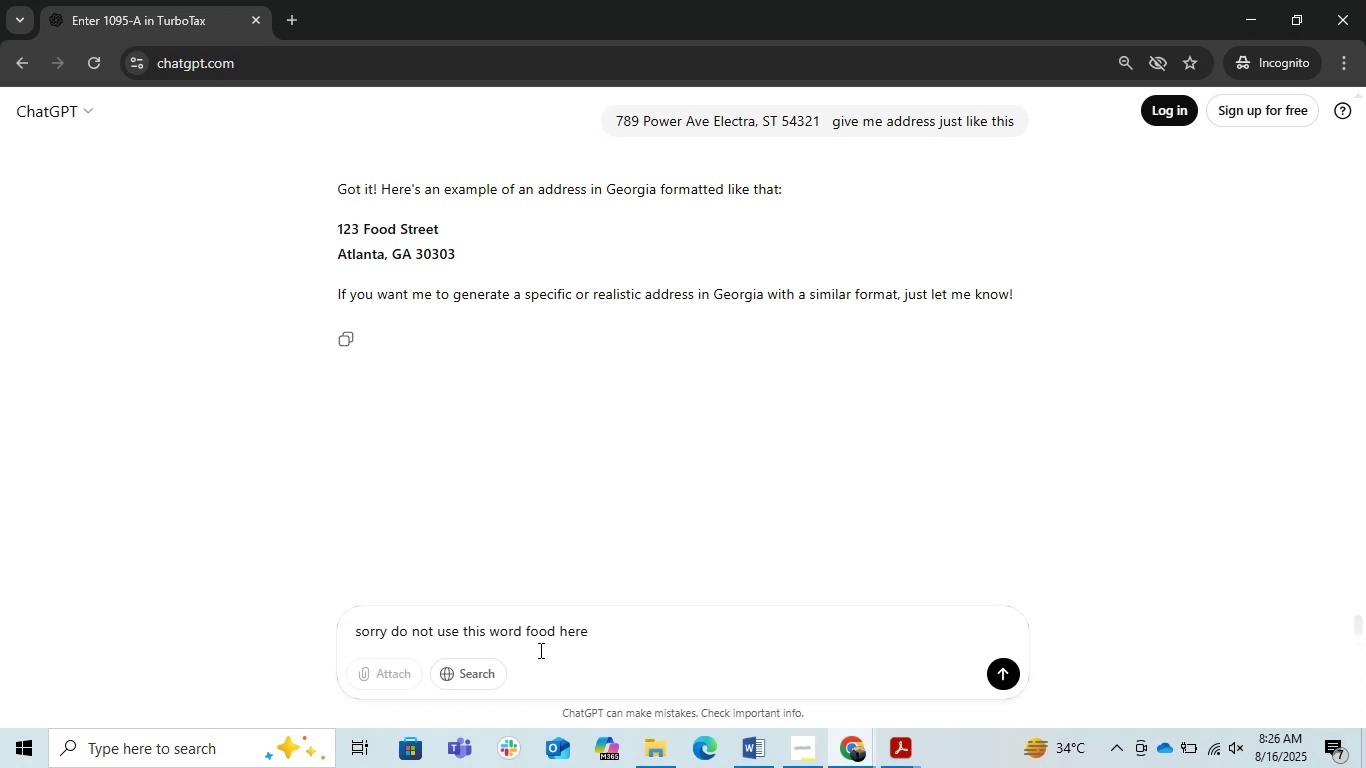 
wait(6.54)
 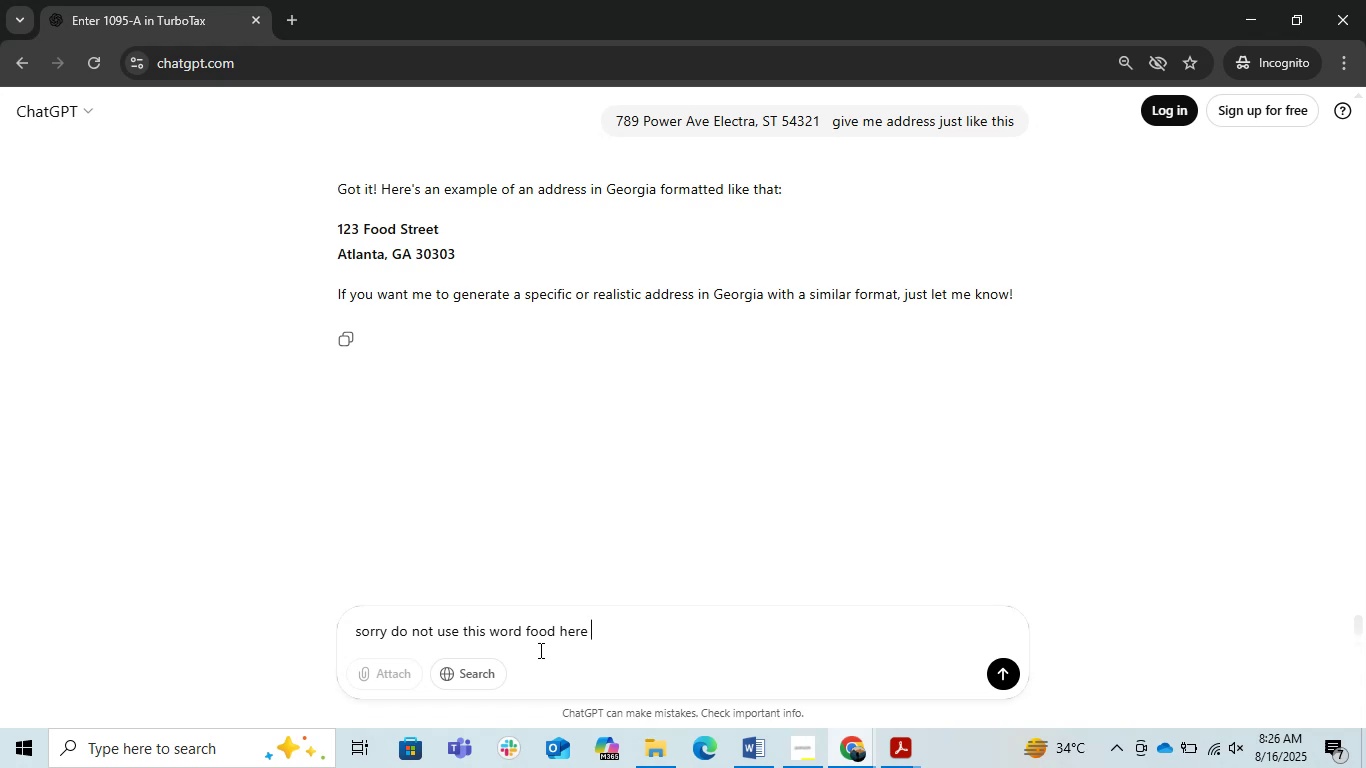 
key(Enter)
 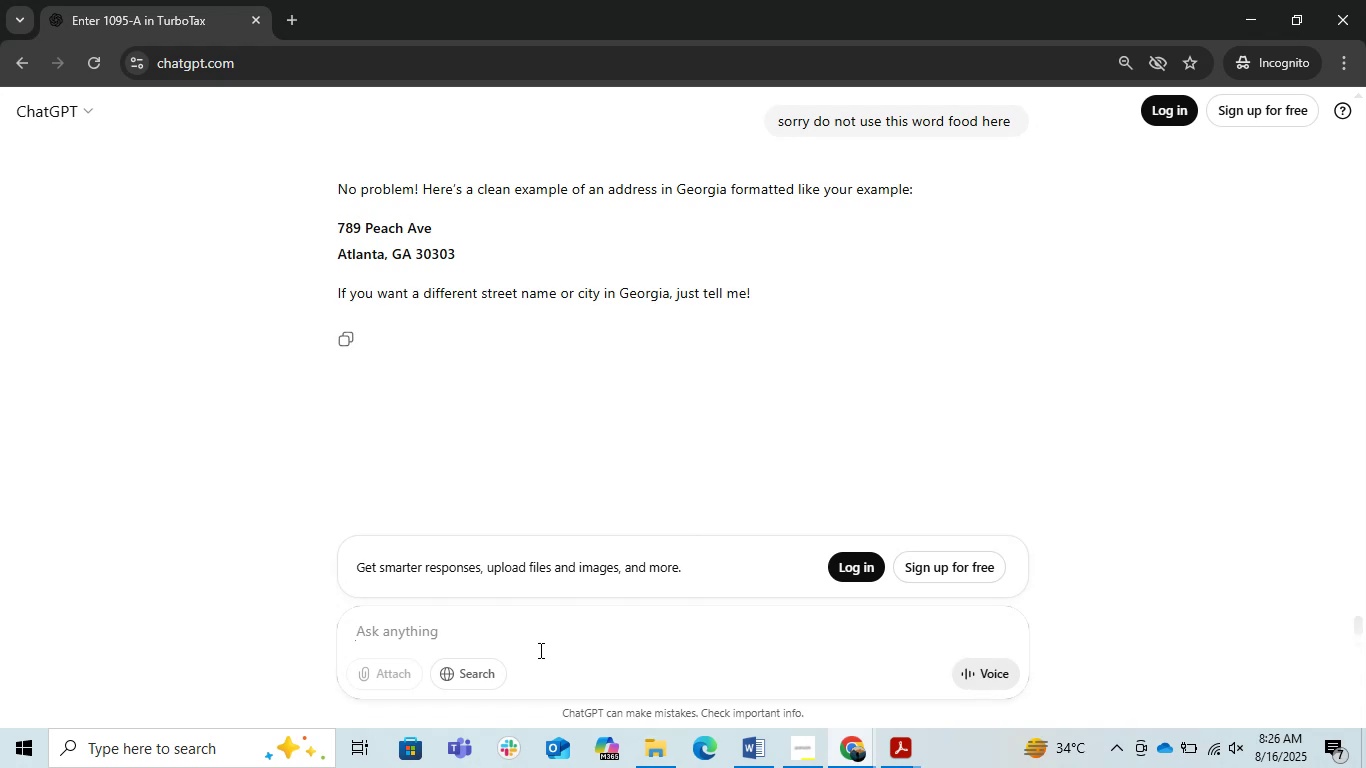 
wait(7.04)
 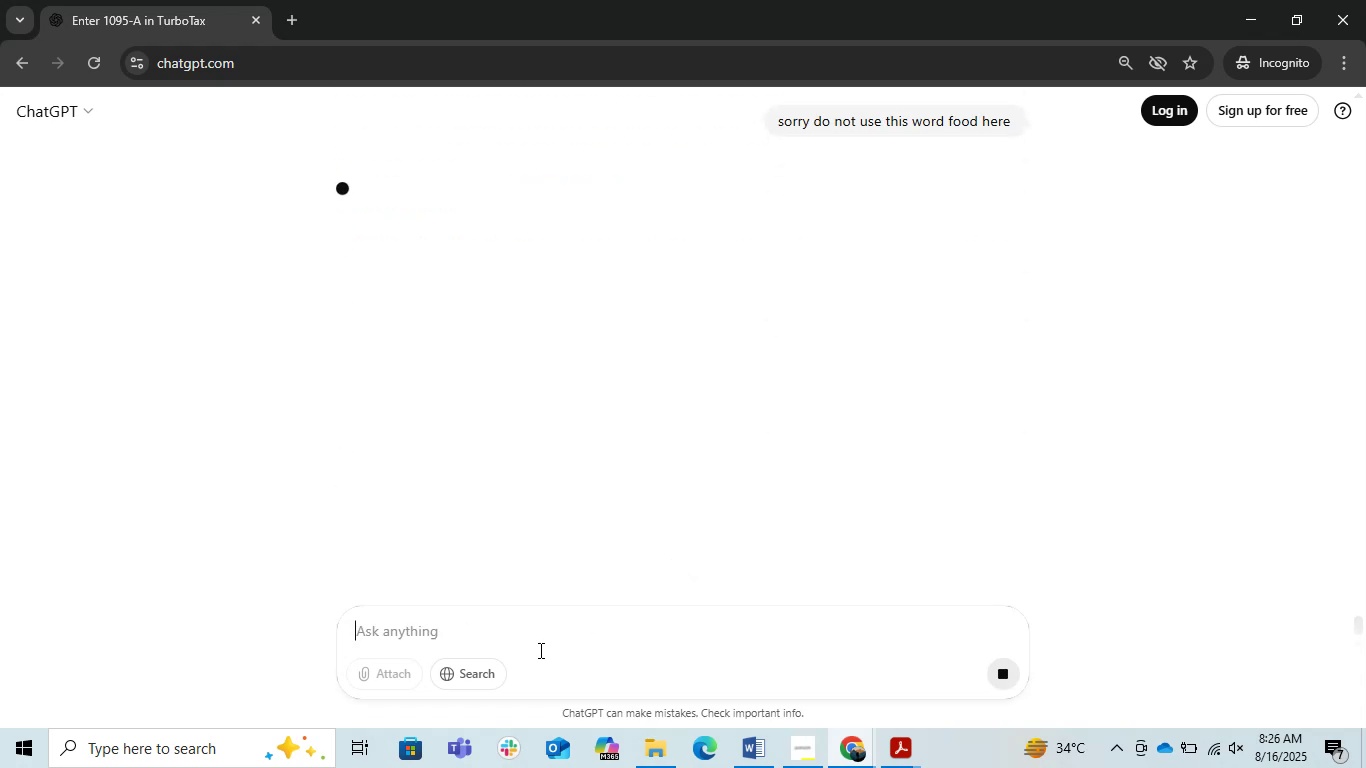 
left_click_drag(start_coordinate=[337, 233], to_coordinate=[453, 252])
 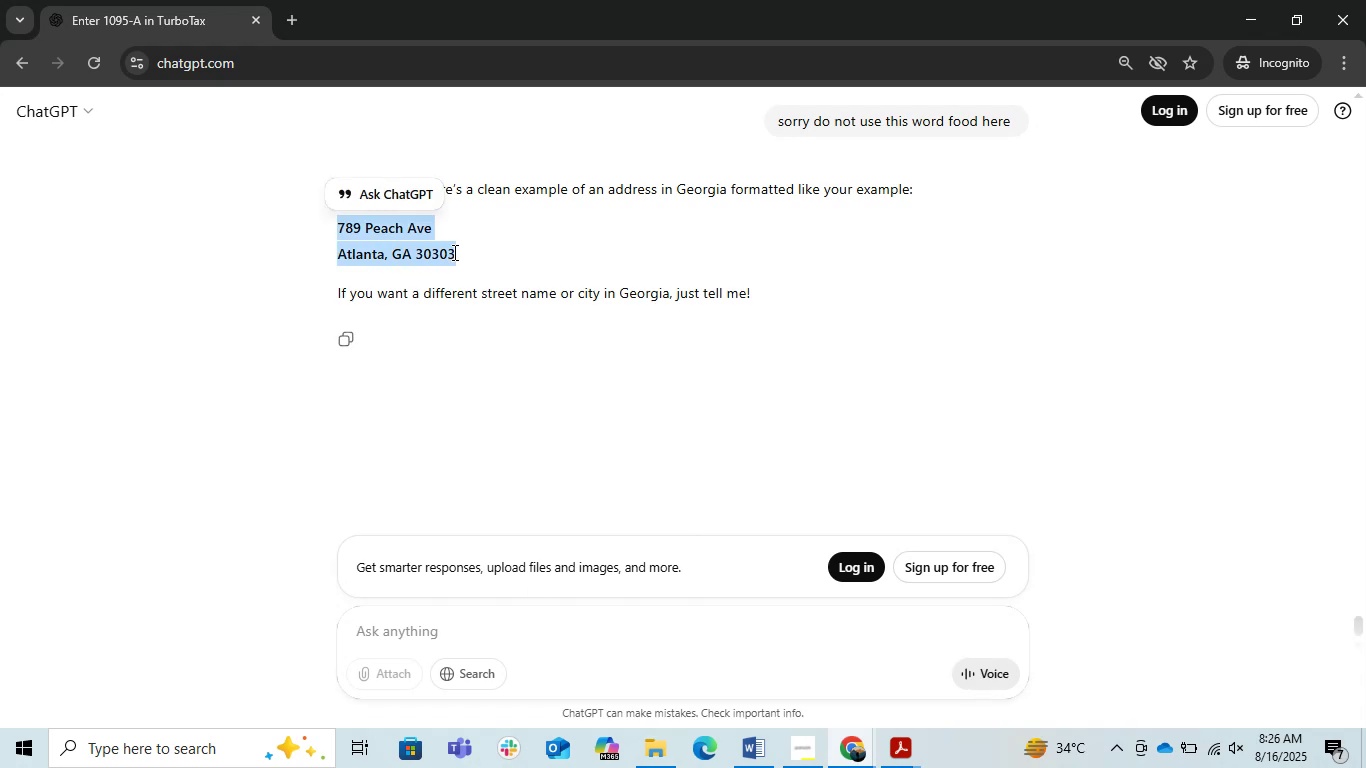 
key(Control+C)
 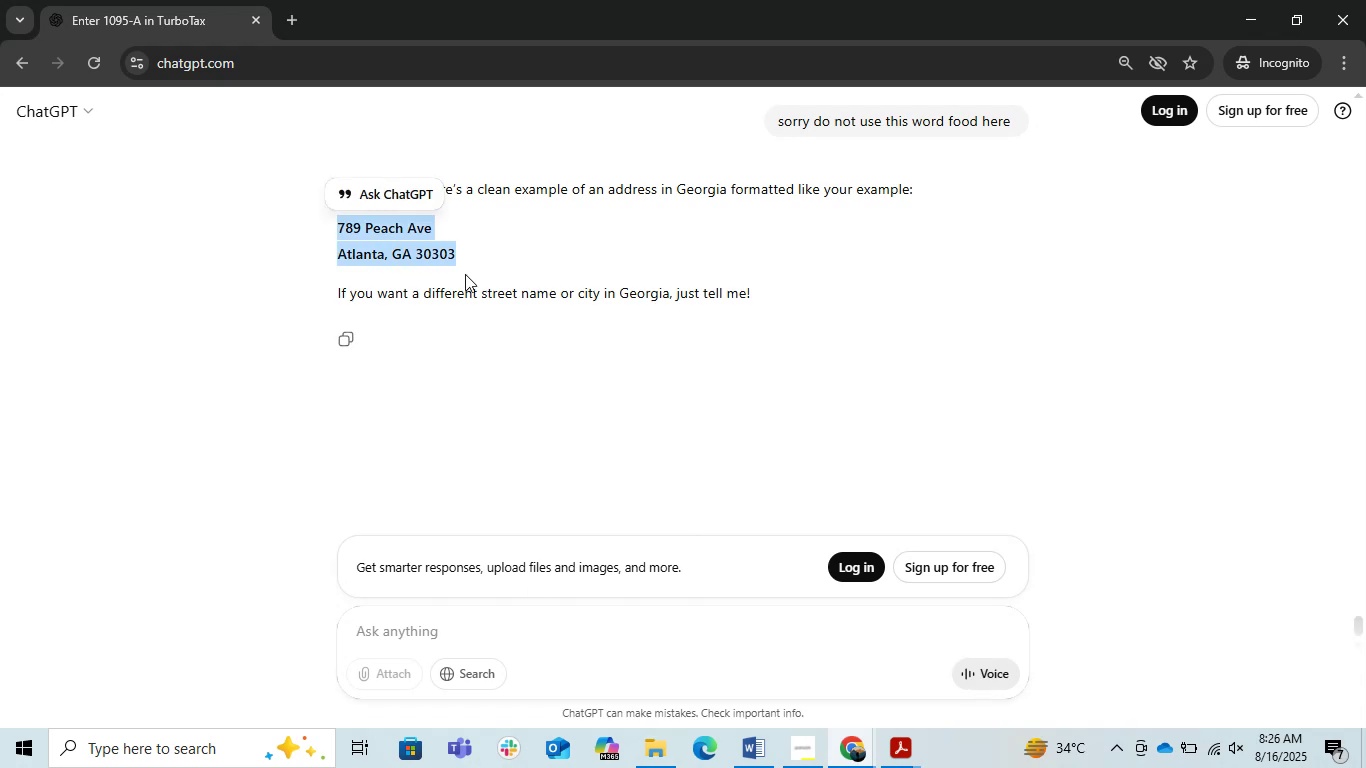 
key(Control+C)
 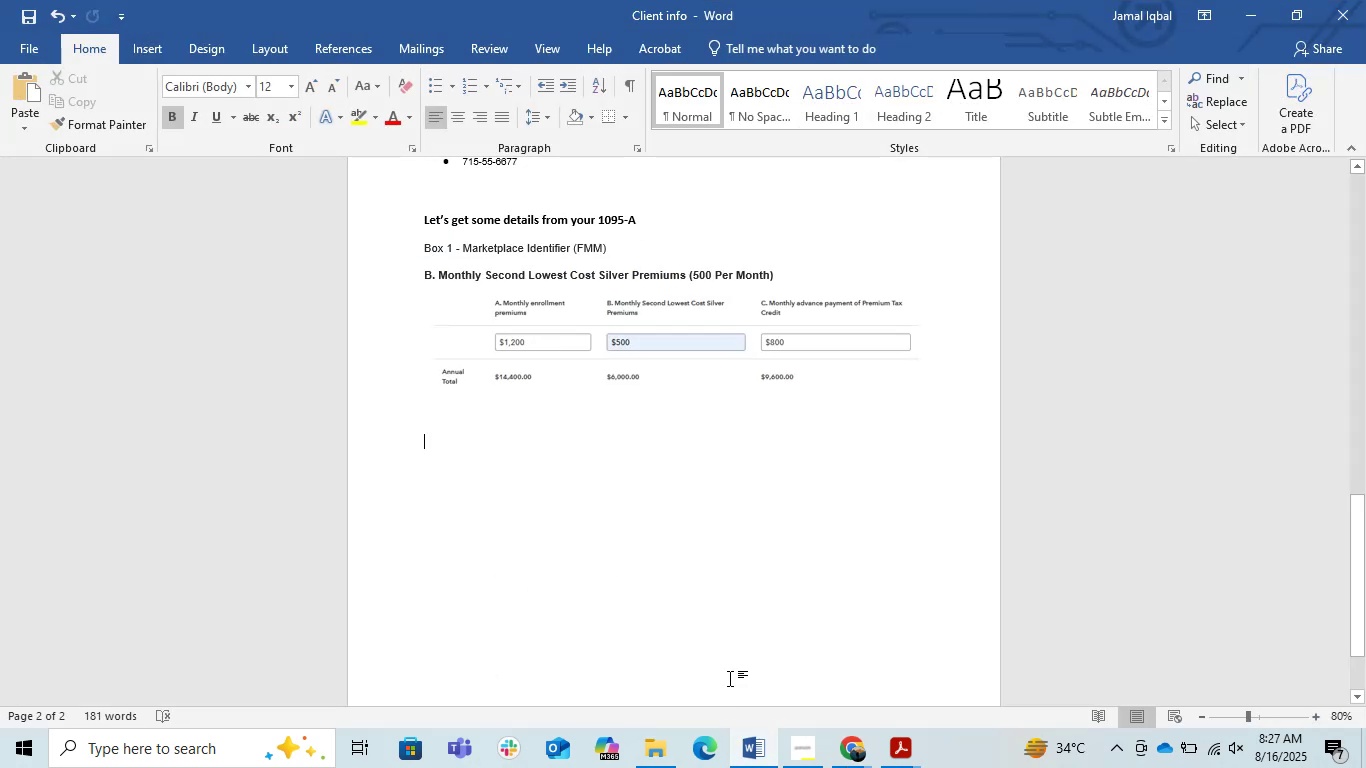 
scroll: coordinate [715, 619], scroll_direction: up, amount: 4.0
 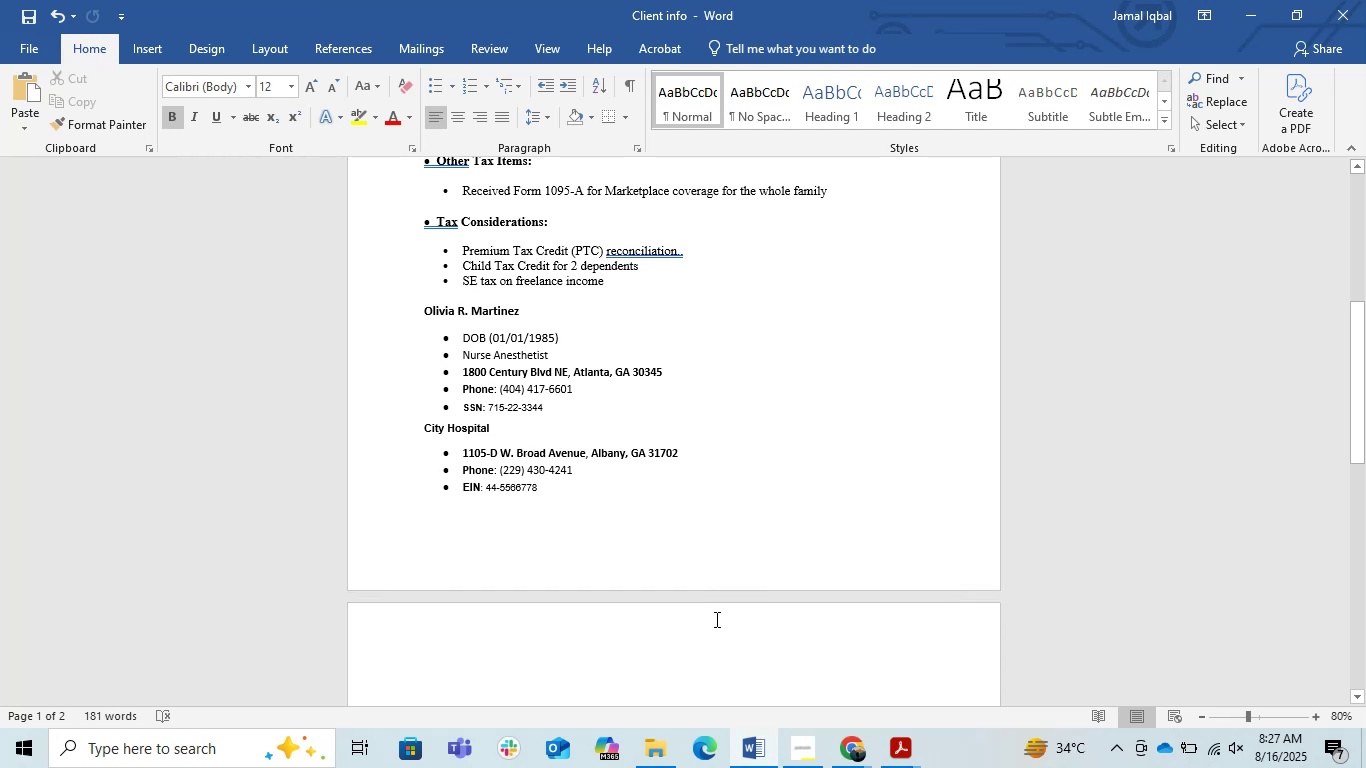 
scroll: coordinate [714, 617], scroll_direction: down, amount: 3.0
 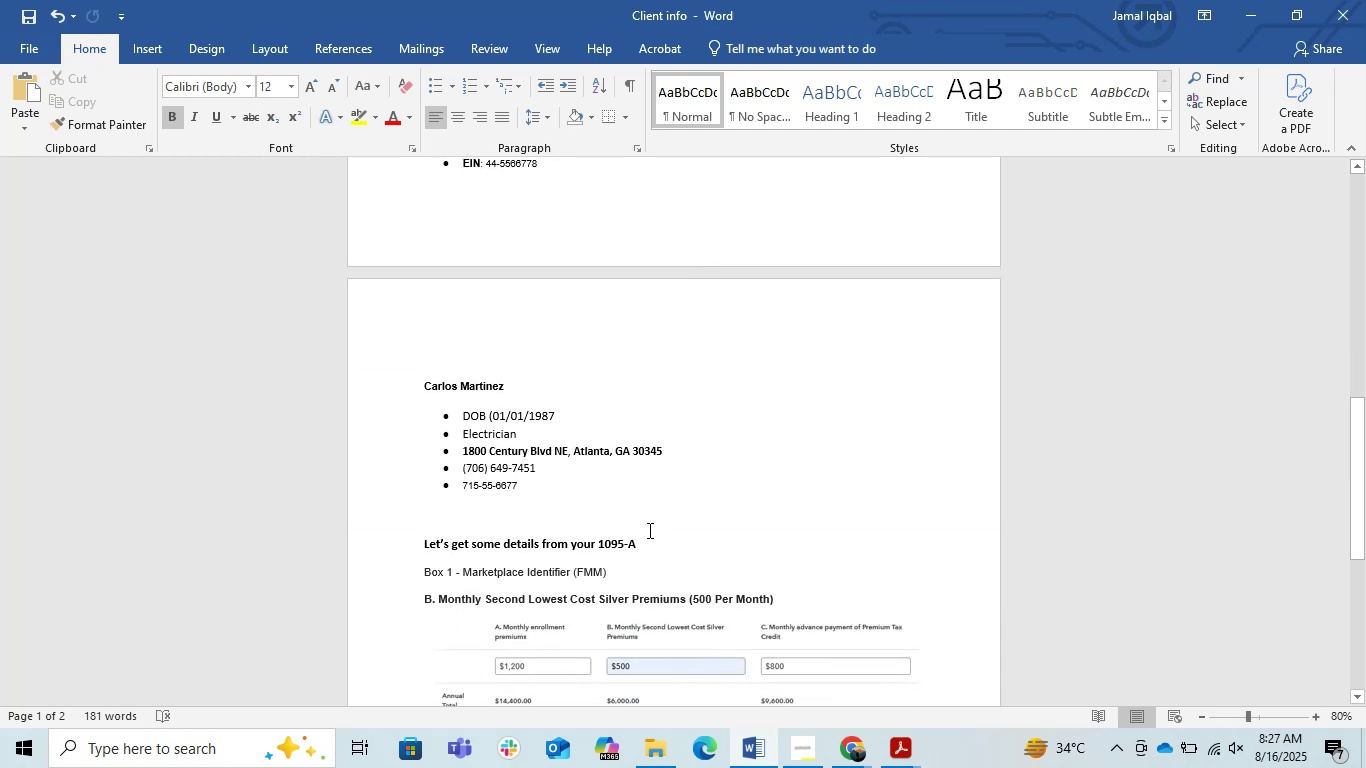 
left_click([557, 492])
 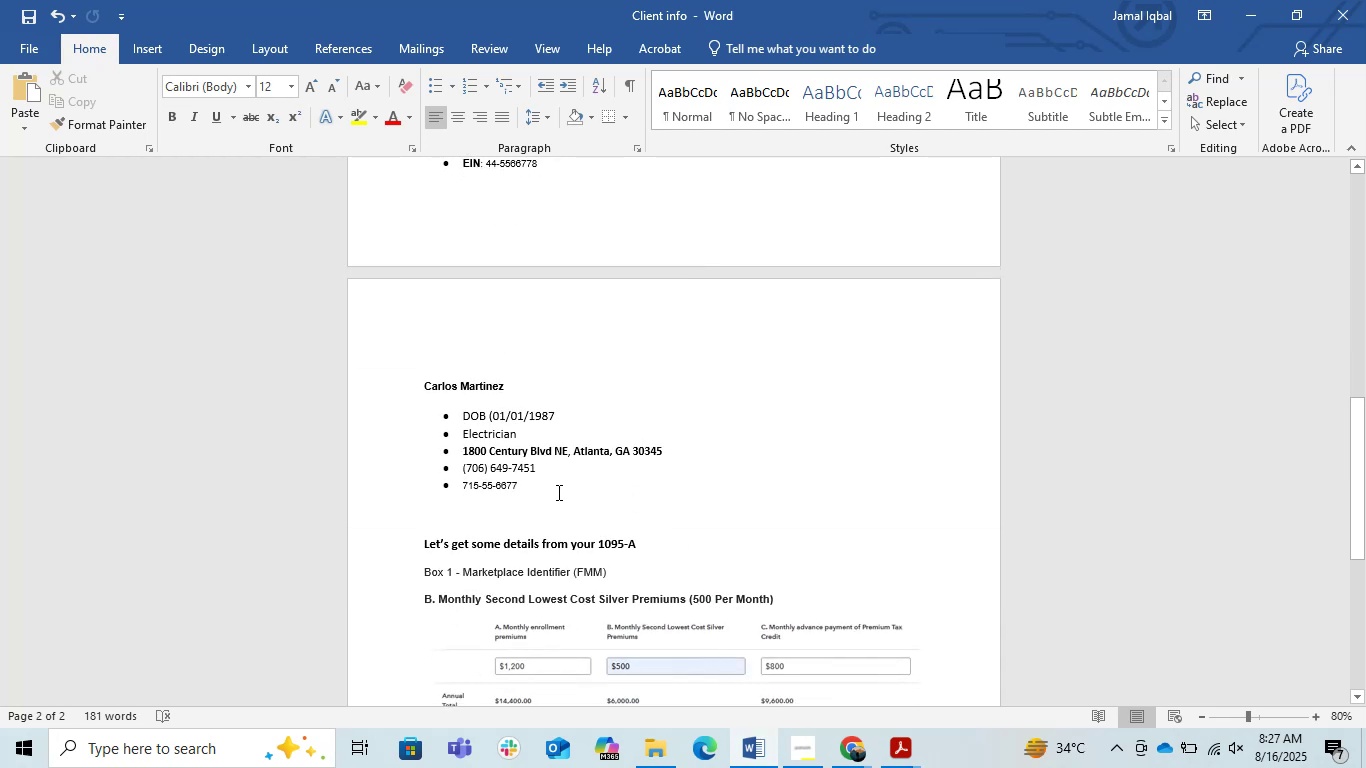 
hold_key(key=ControlLeft, duration=1.98)
 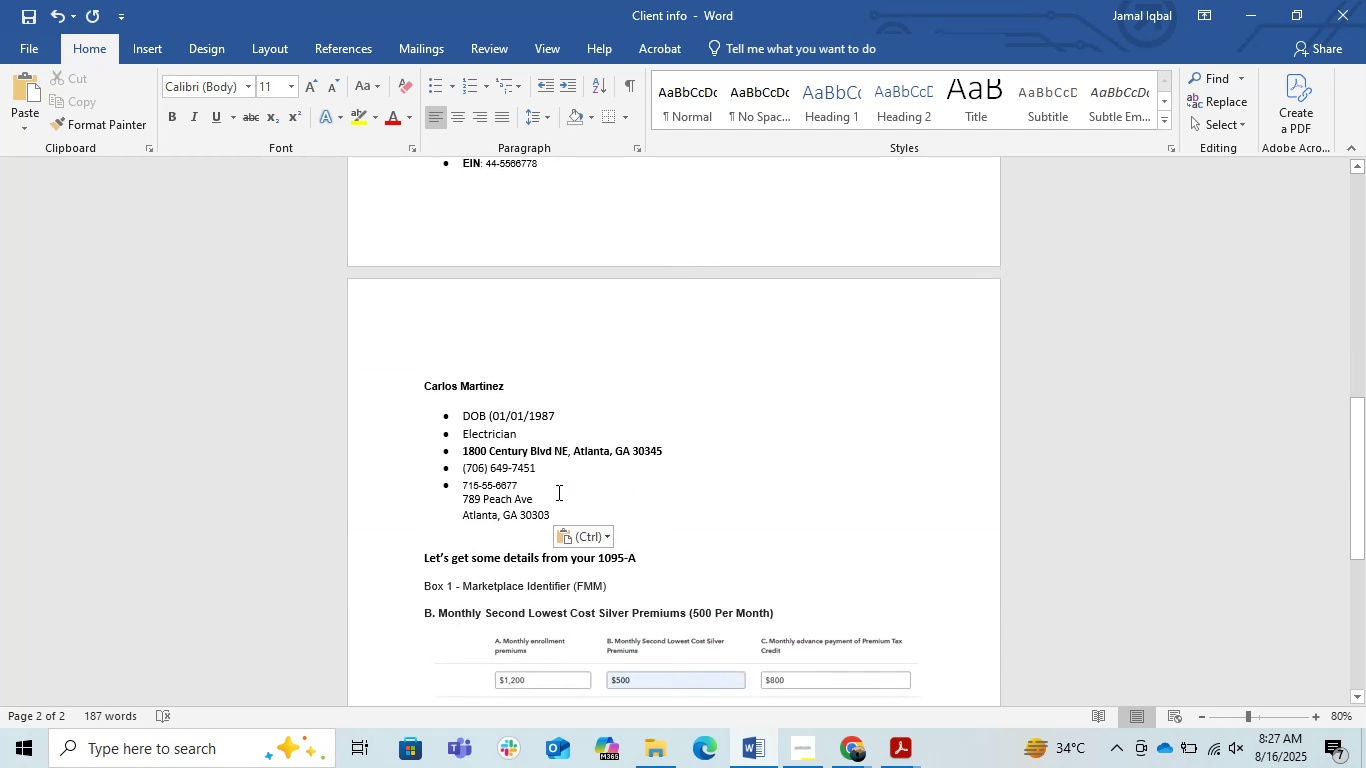 
hold_key(key=V, duration=0.39)
 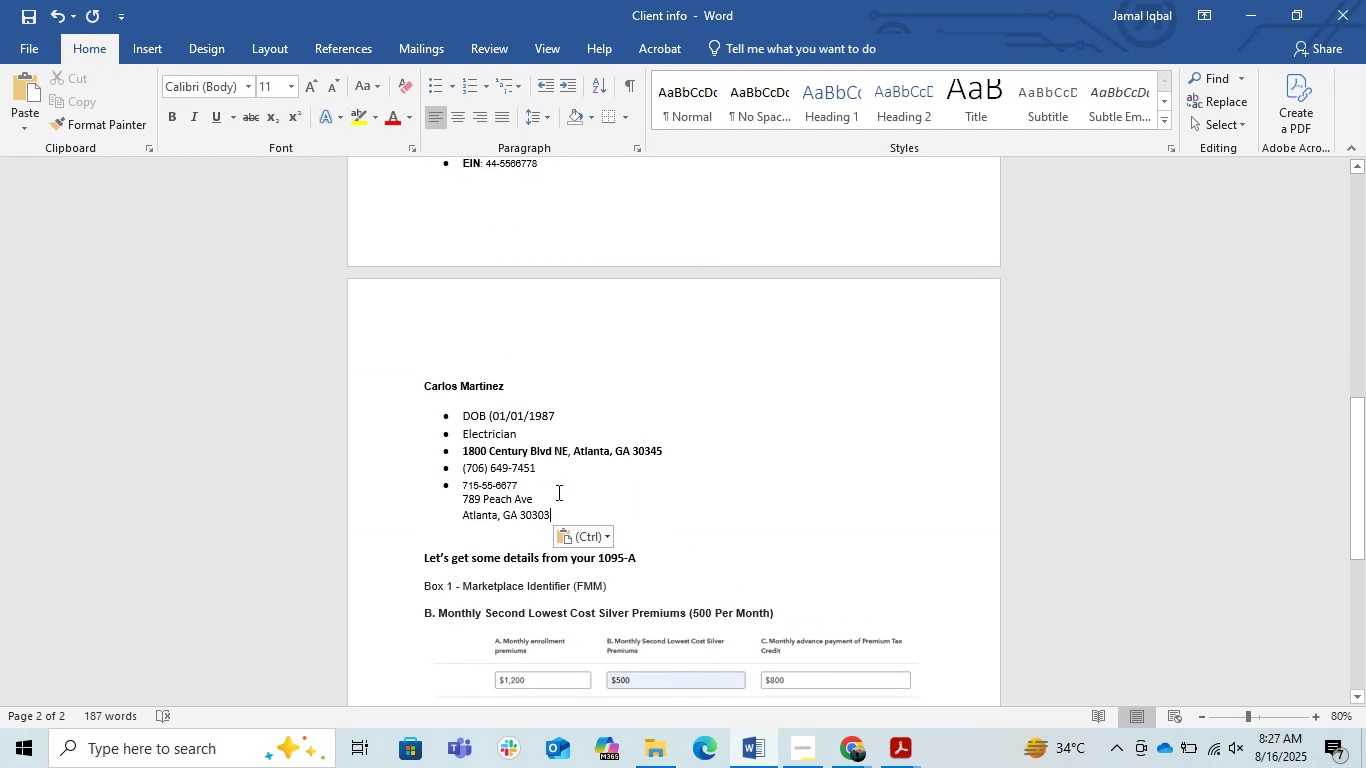 
left_click([526, 482])
 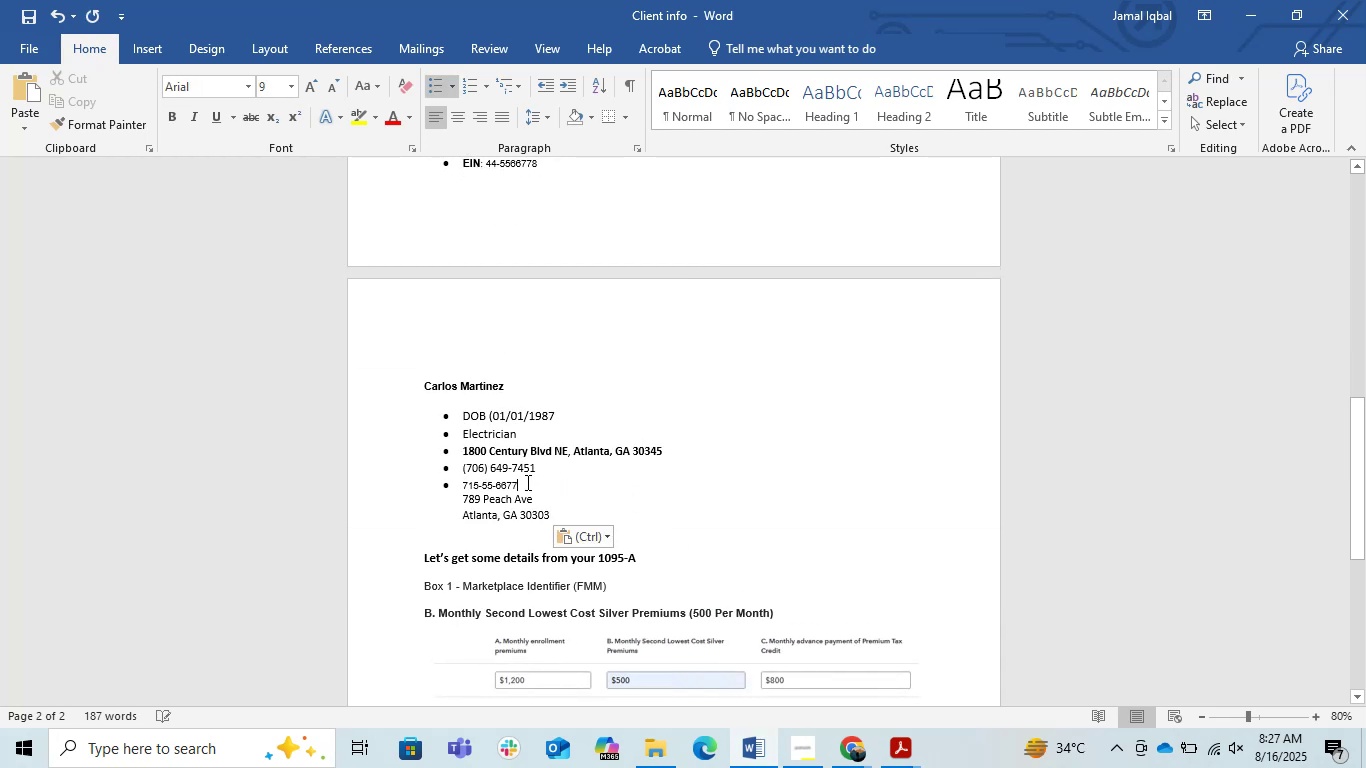 
key(Enter)
 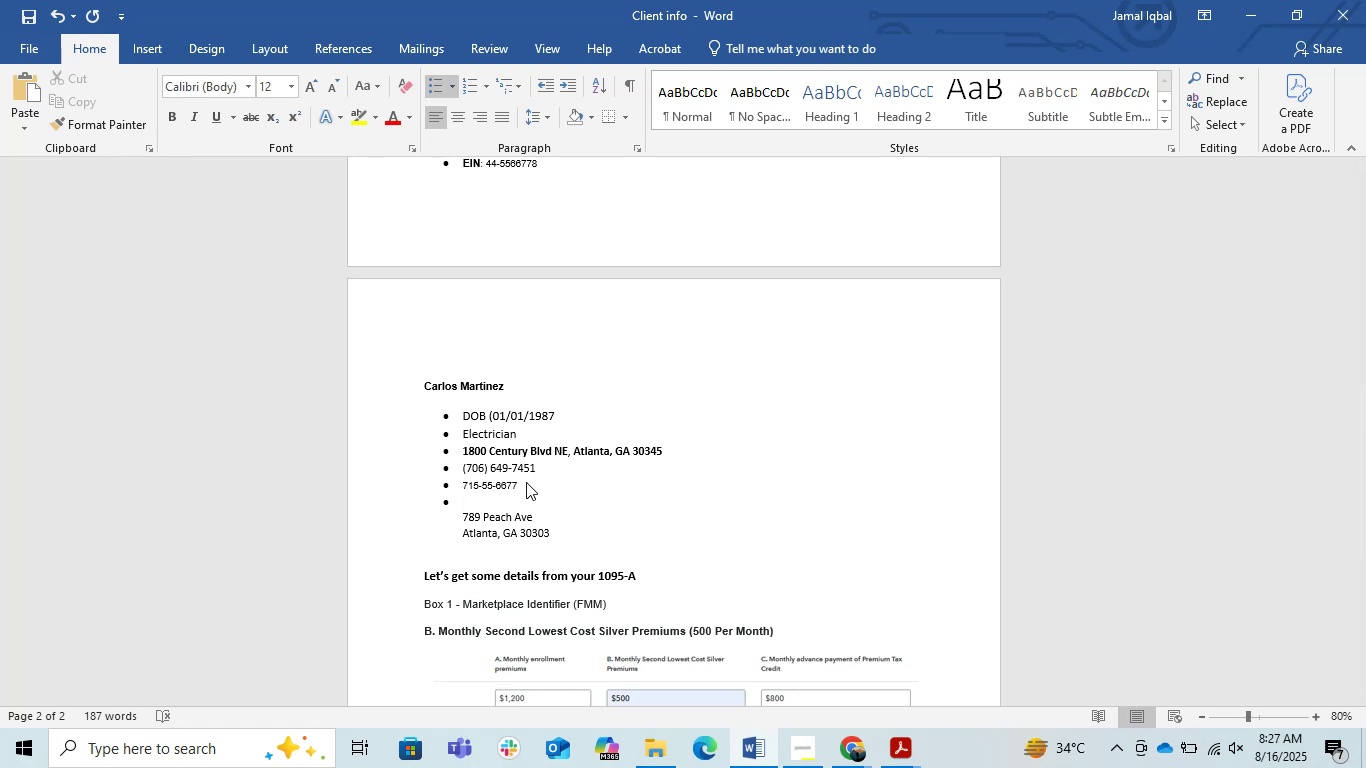 
key(Backspace)
 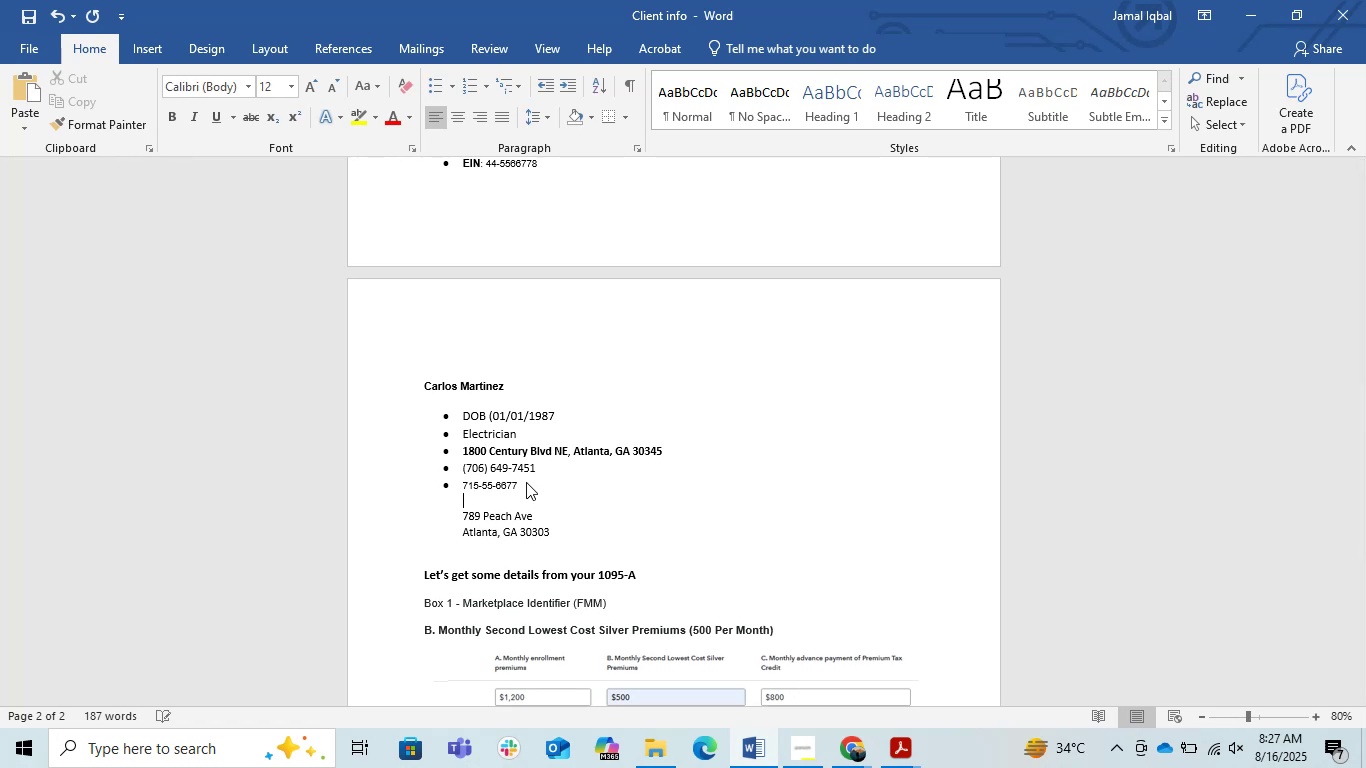 
key(Backspace)
 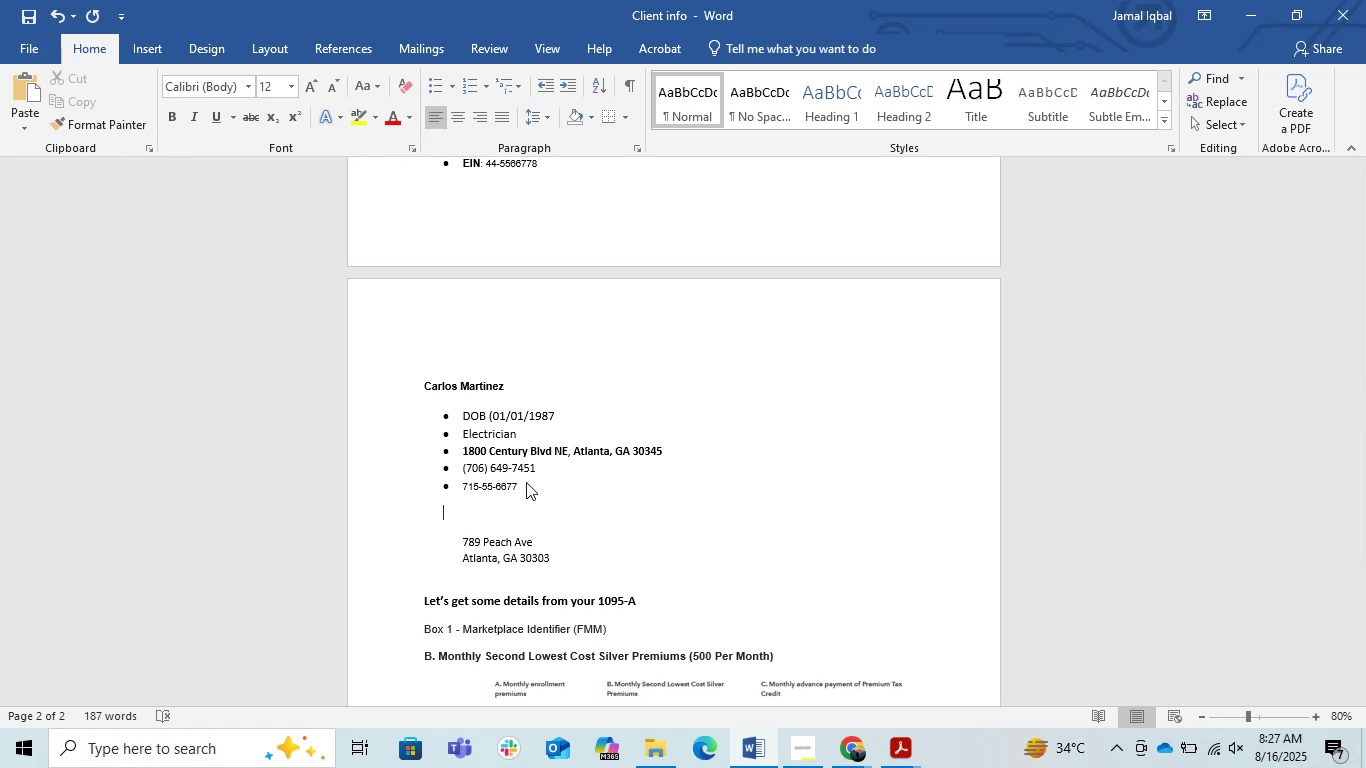 
key(Backspace)
 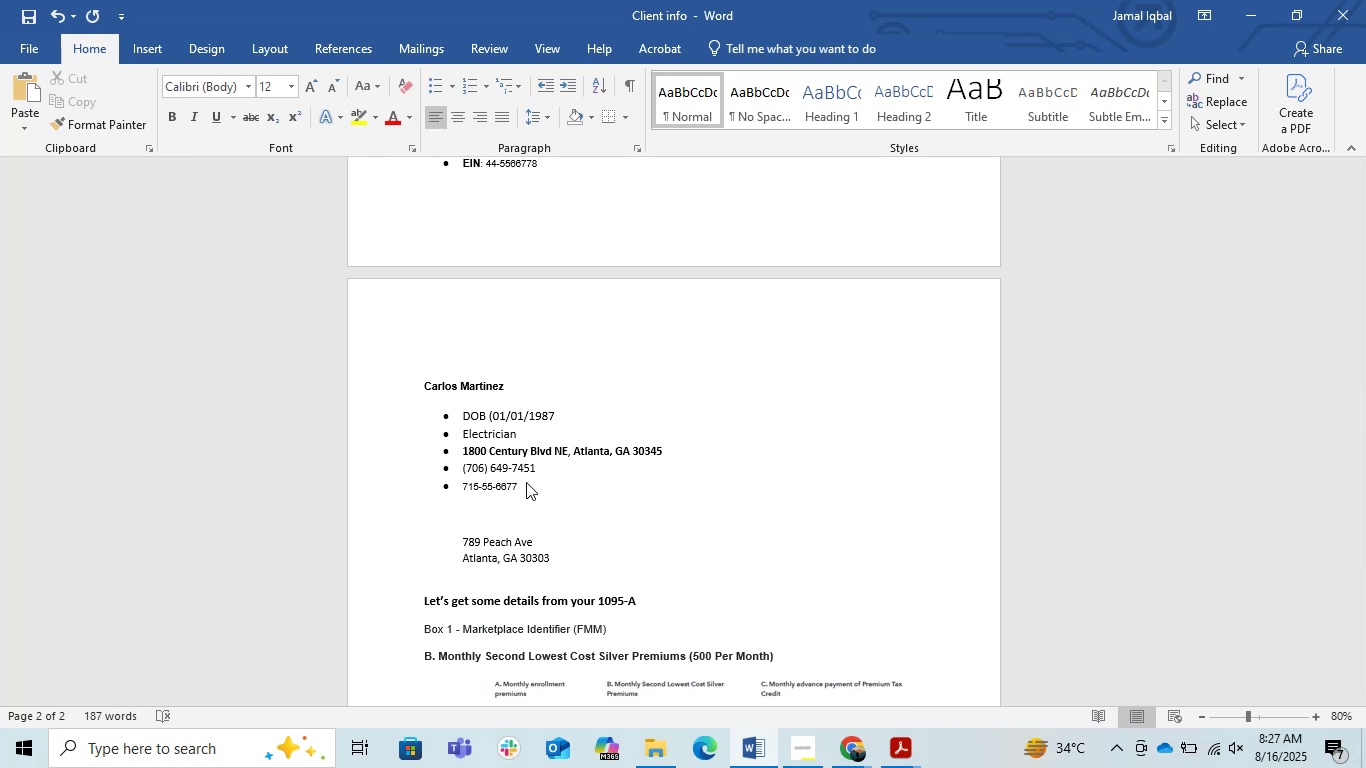 
key(Backspace)
 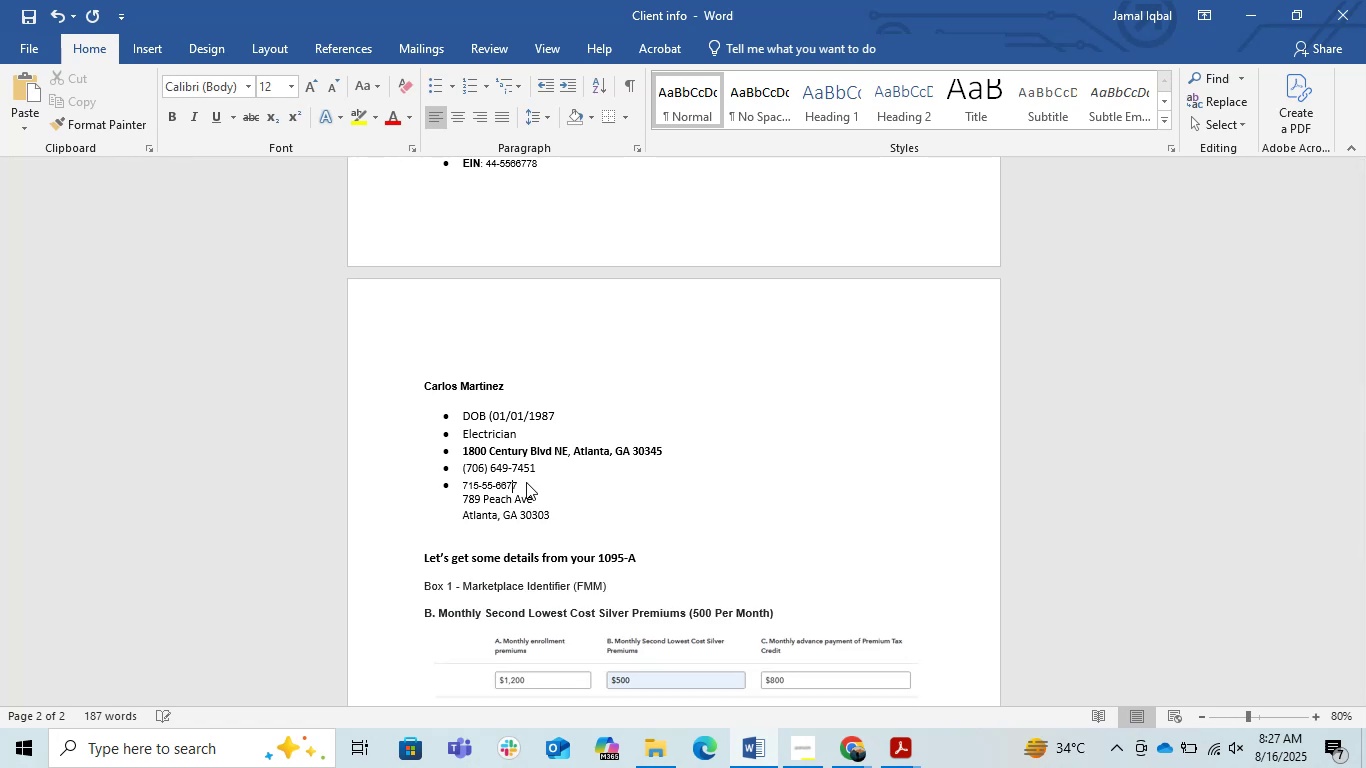 
key(Backspace)
 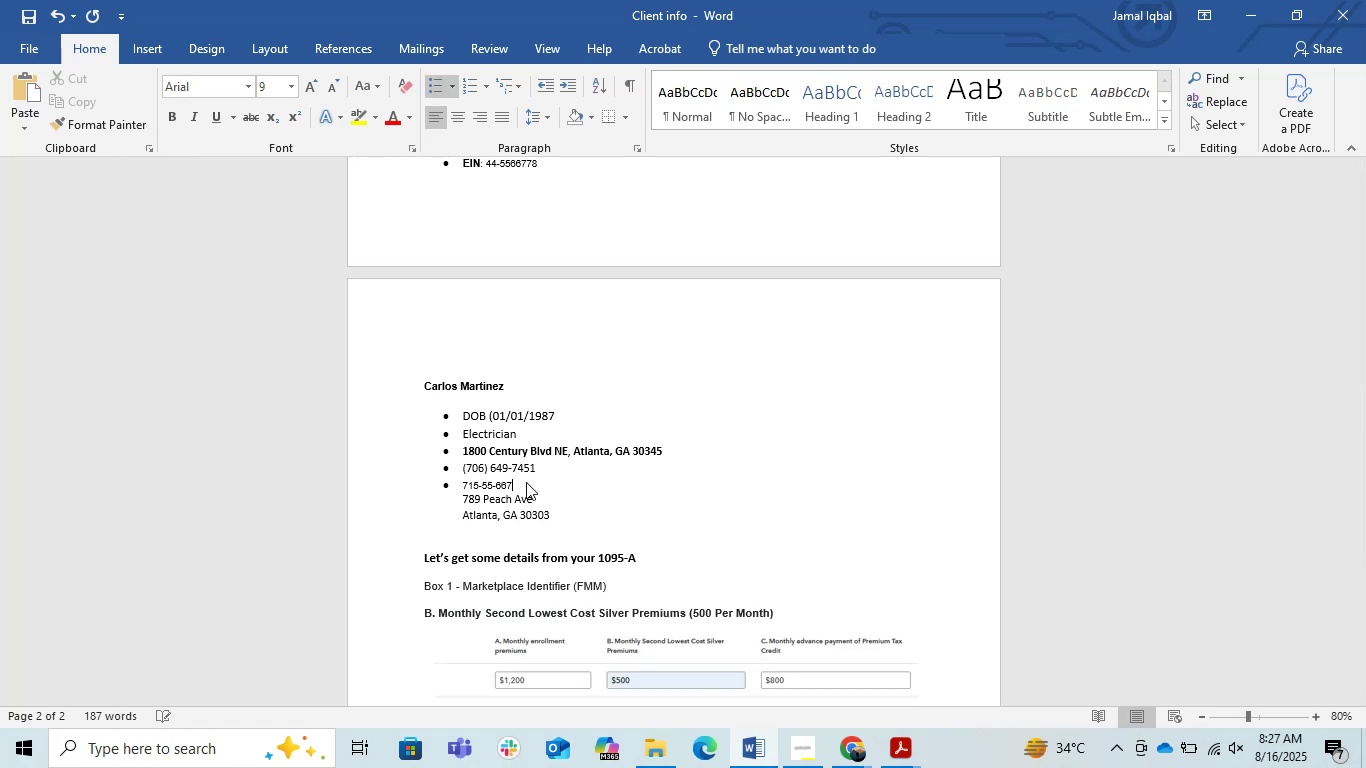 
key(Control+Z)
 